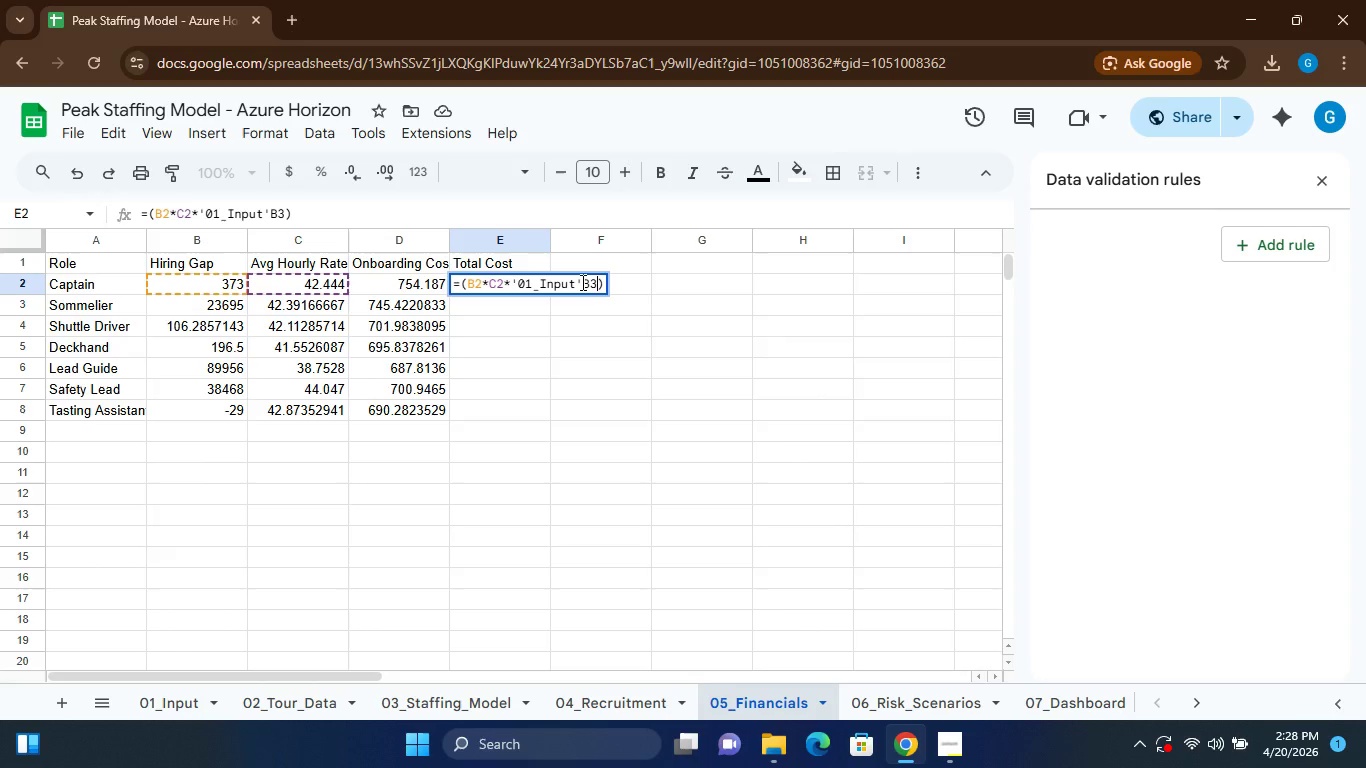 
left_click([604, 283])
 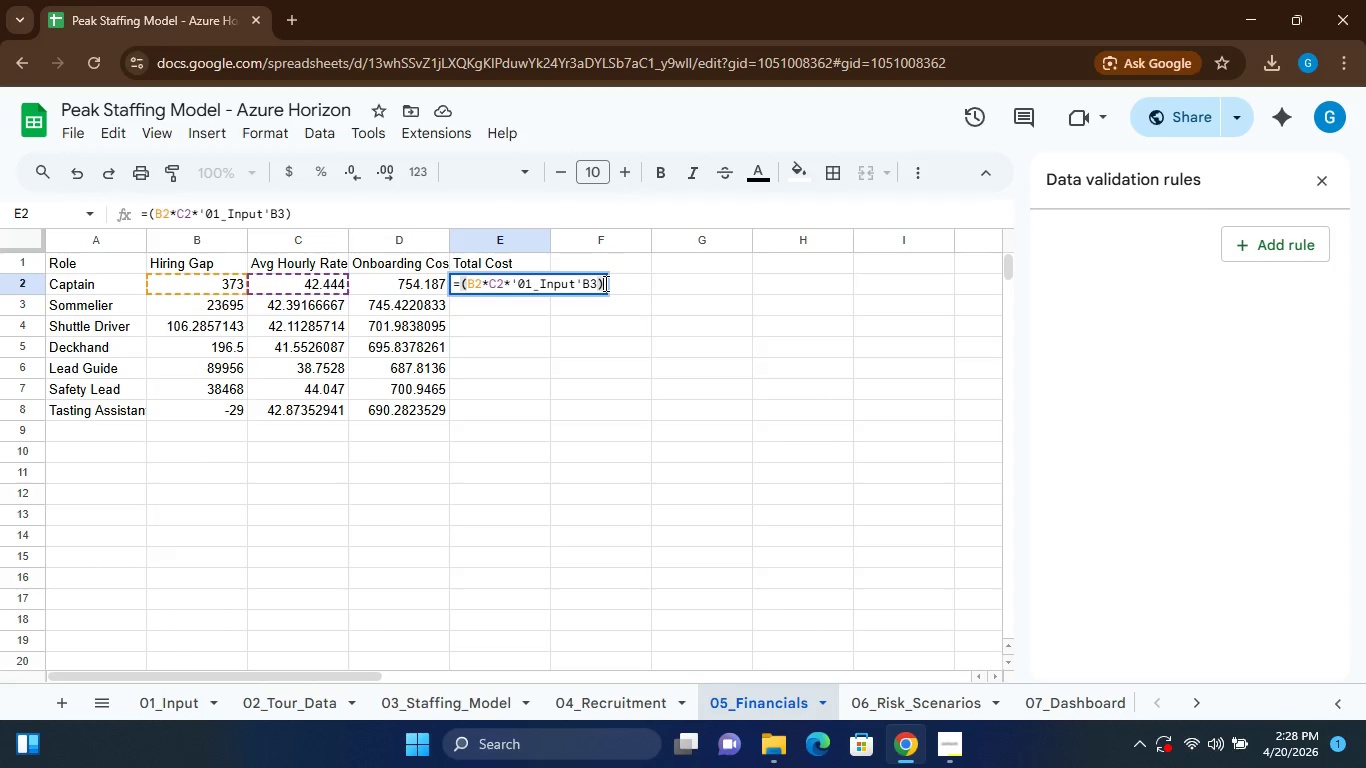 
type(+())
 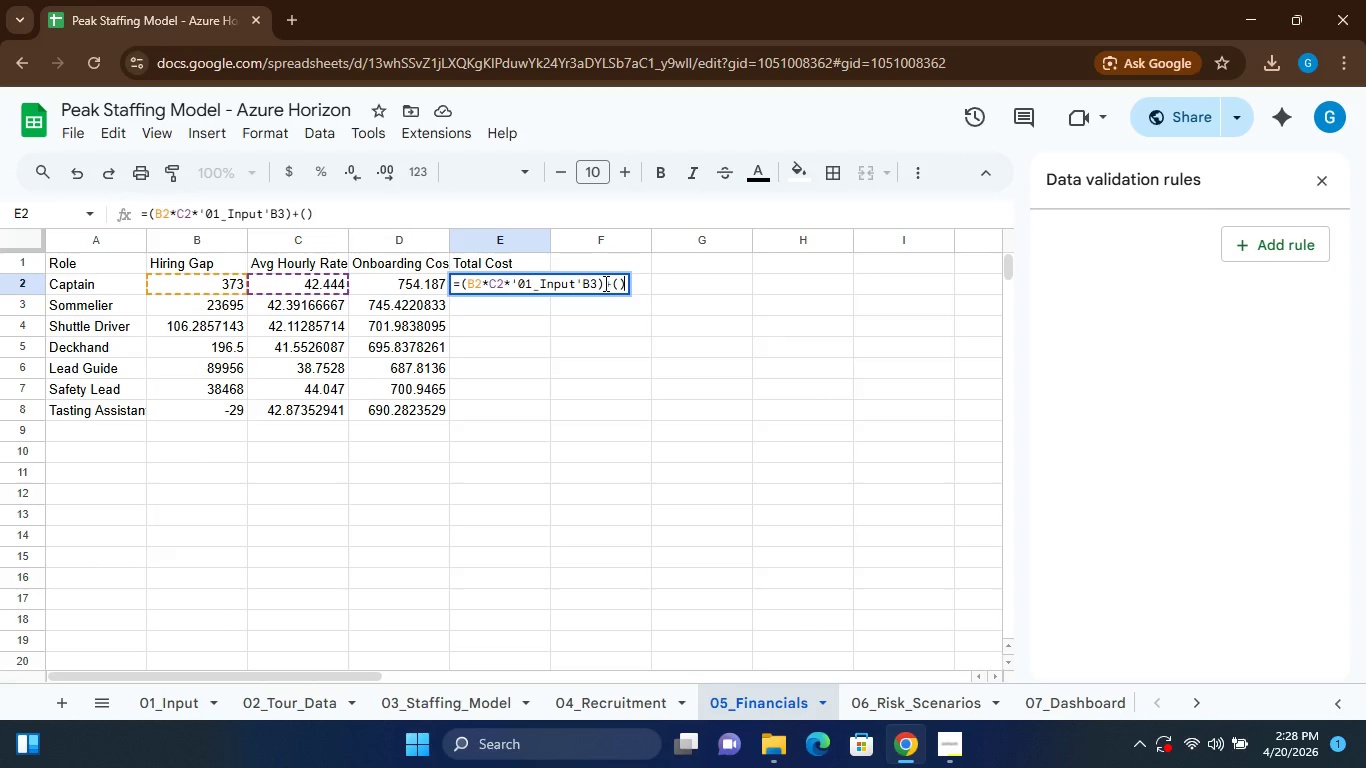 
key(ArrowLeft)
 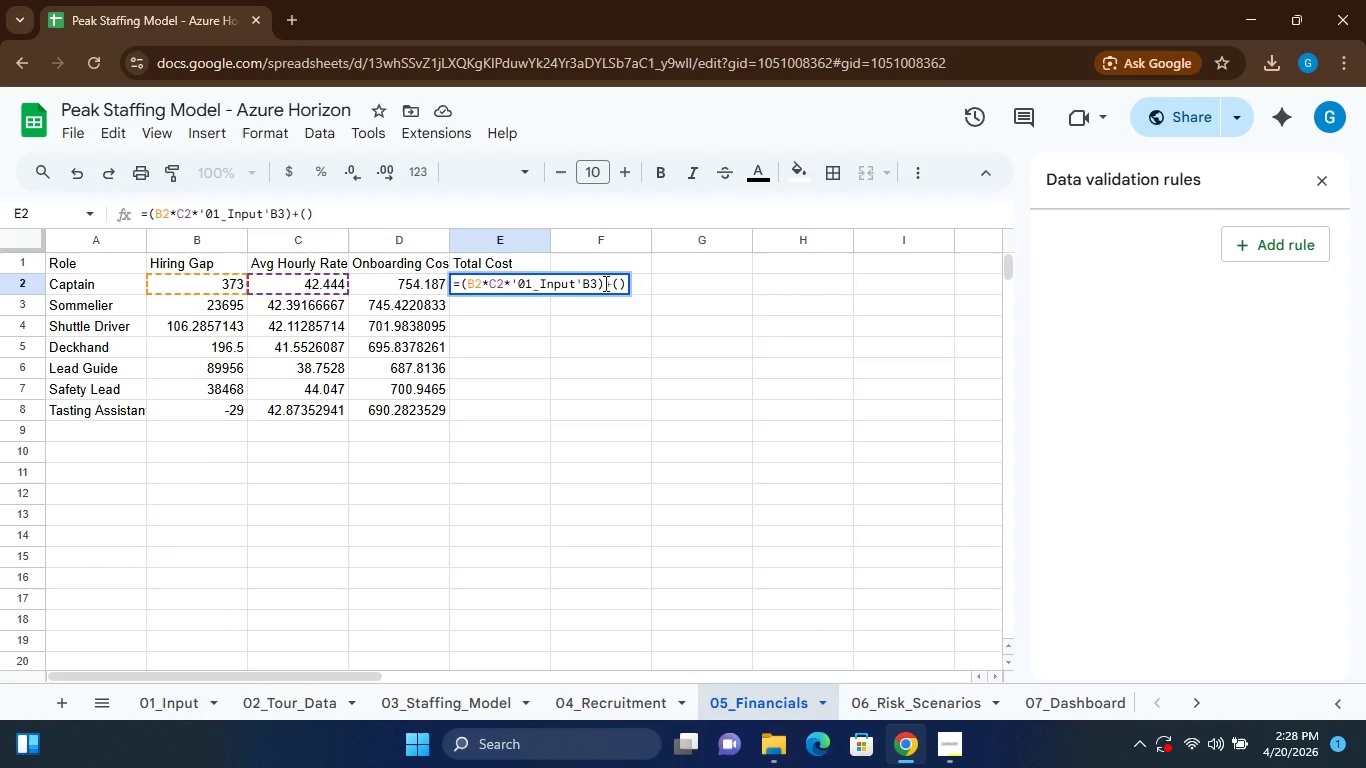 
type(b2)
 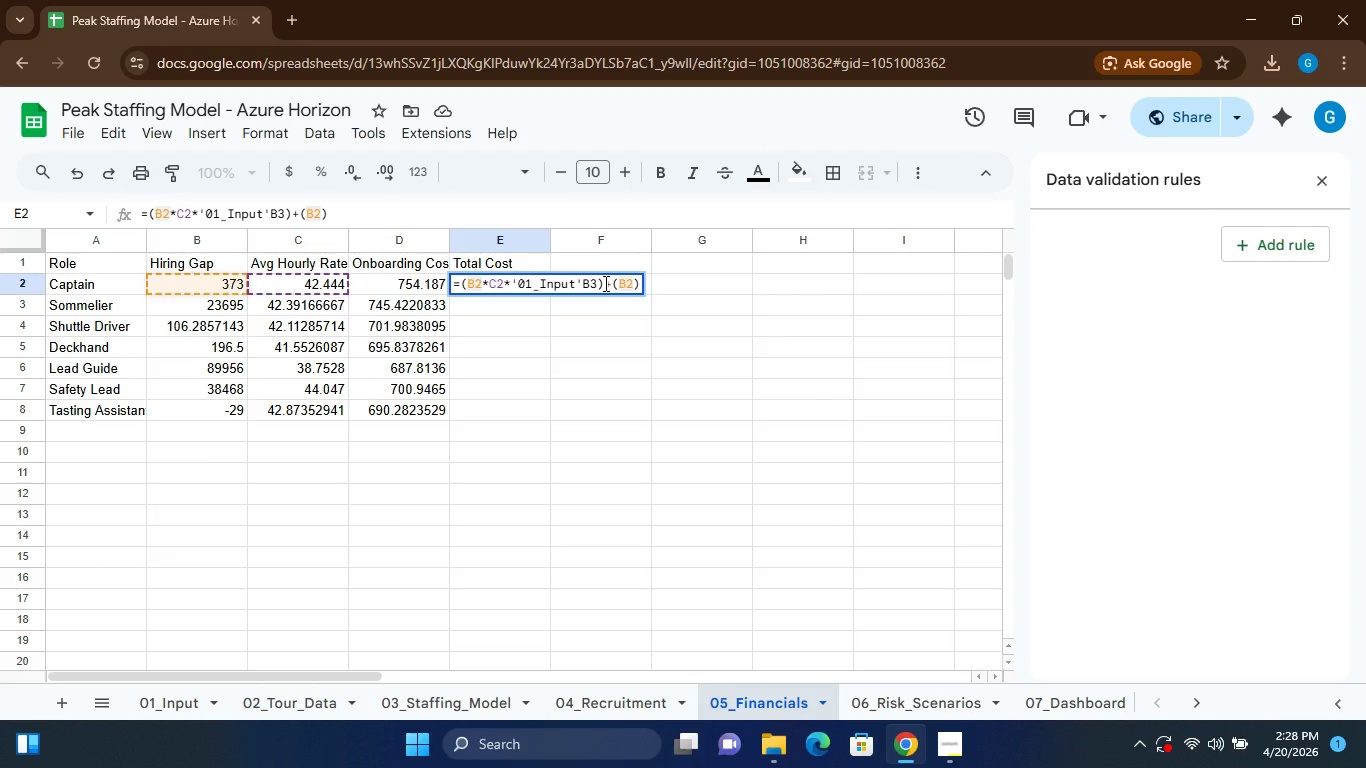 
left_click([604, 283])
 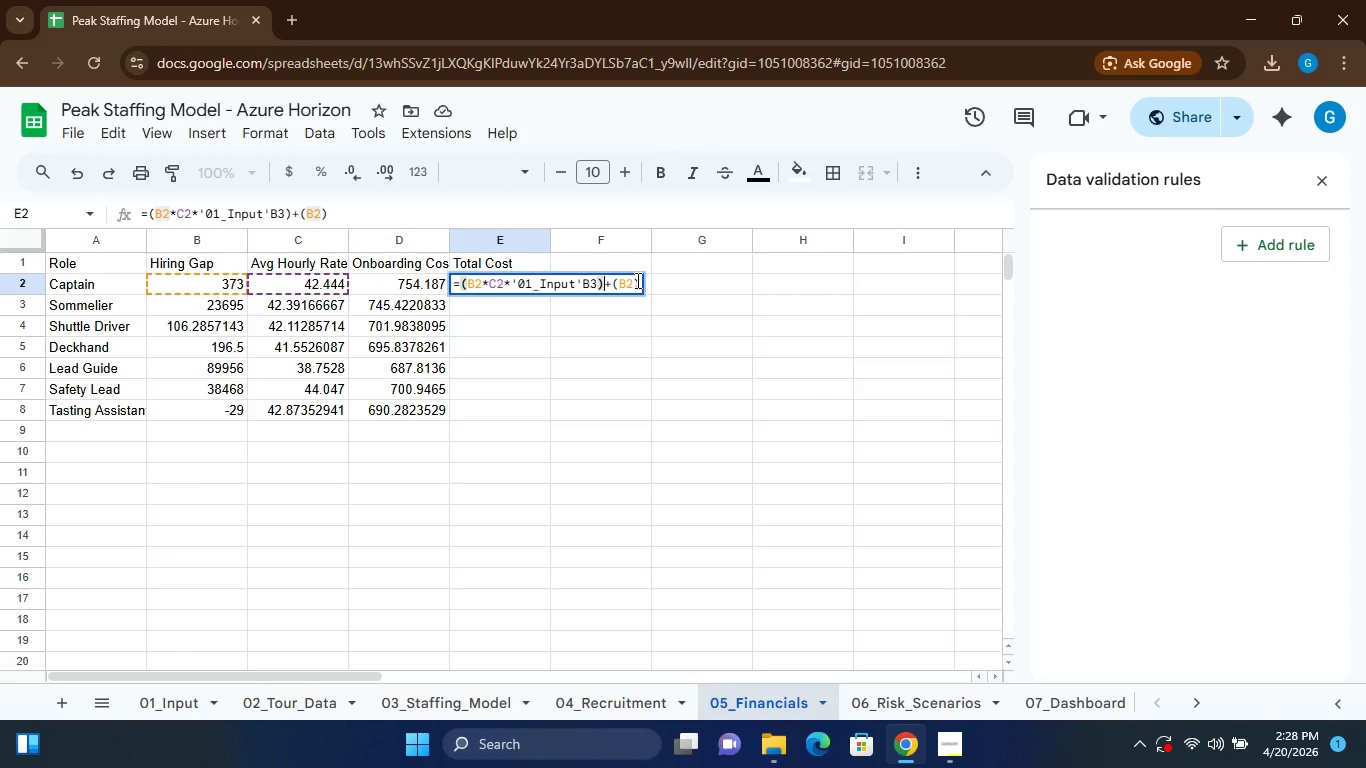 
left_click([634, 280])
 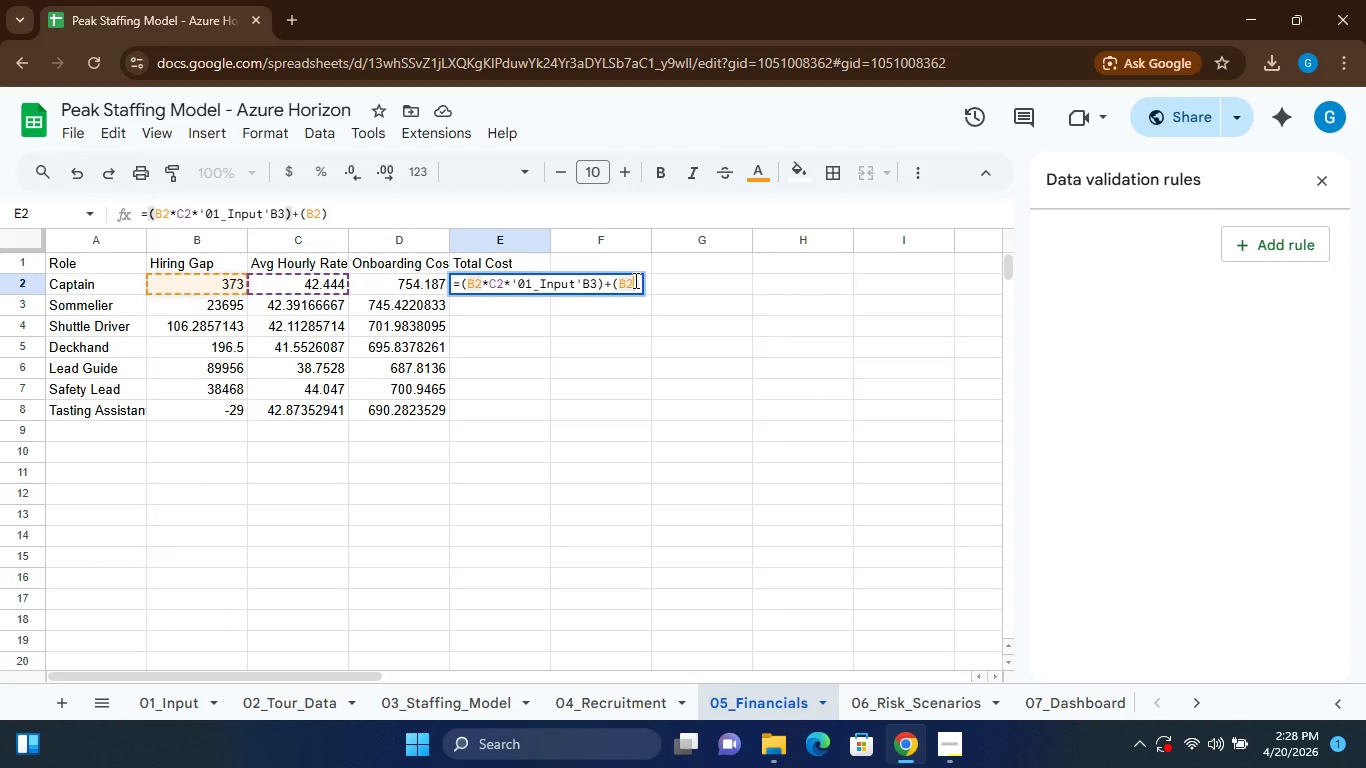 
type(*d2)
 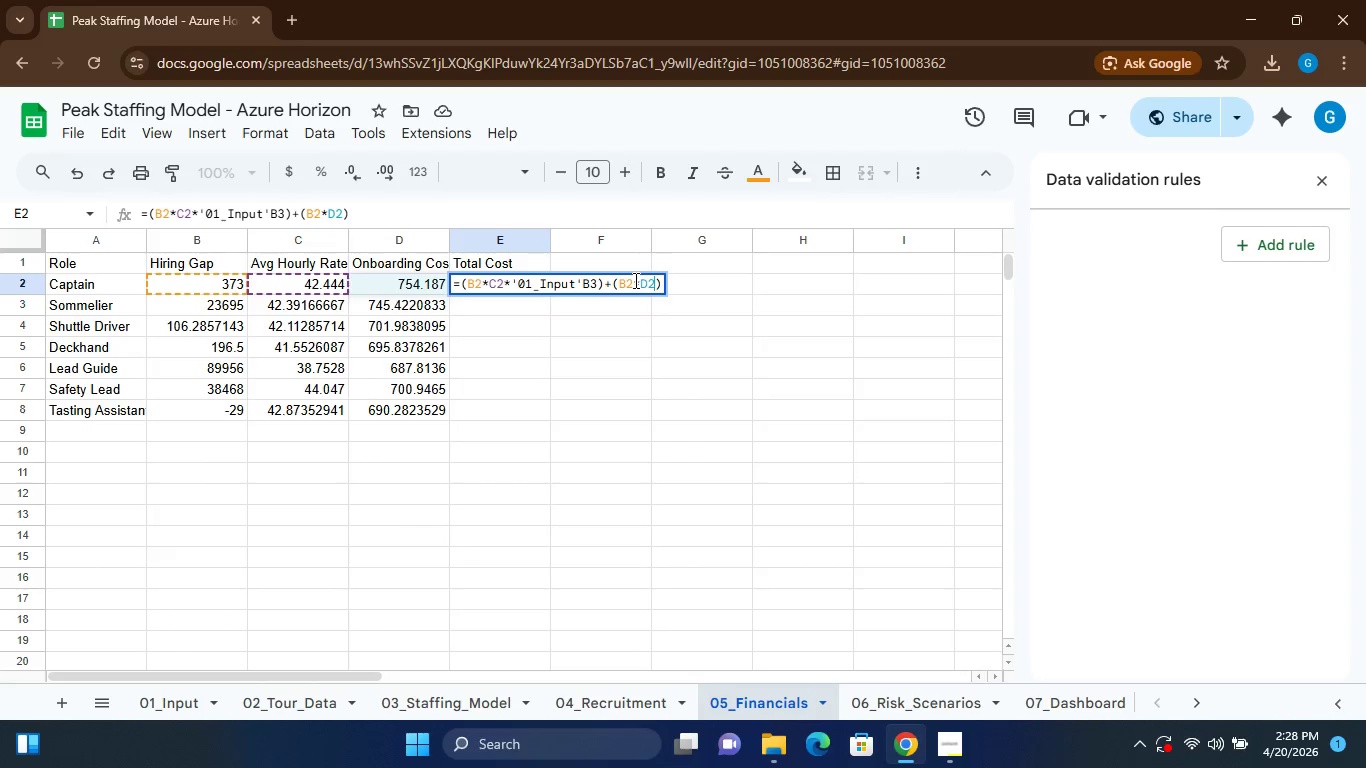 
key(Enter)
 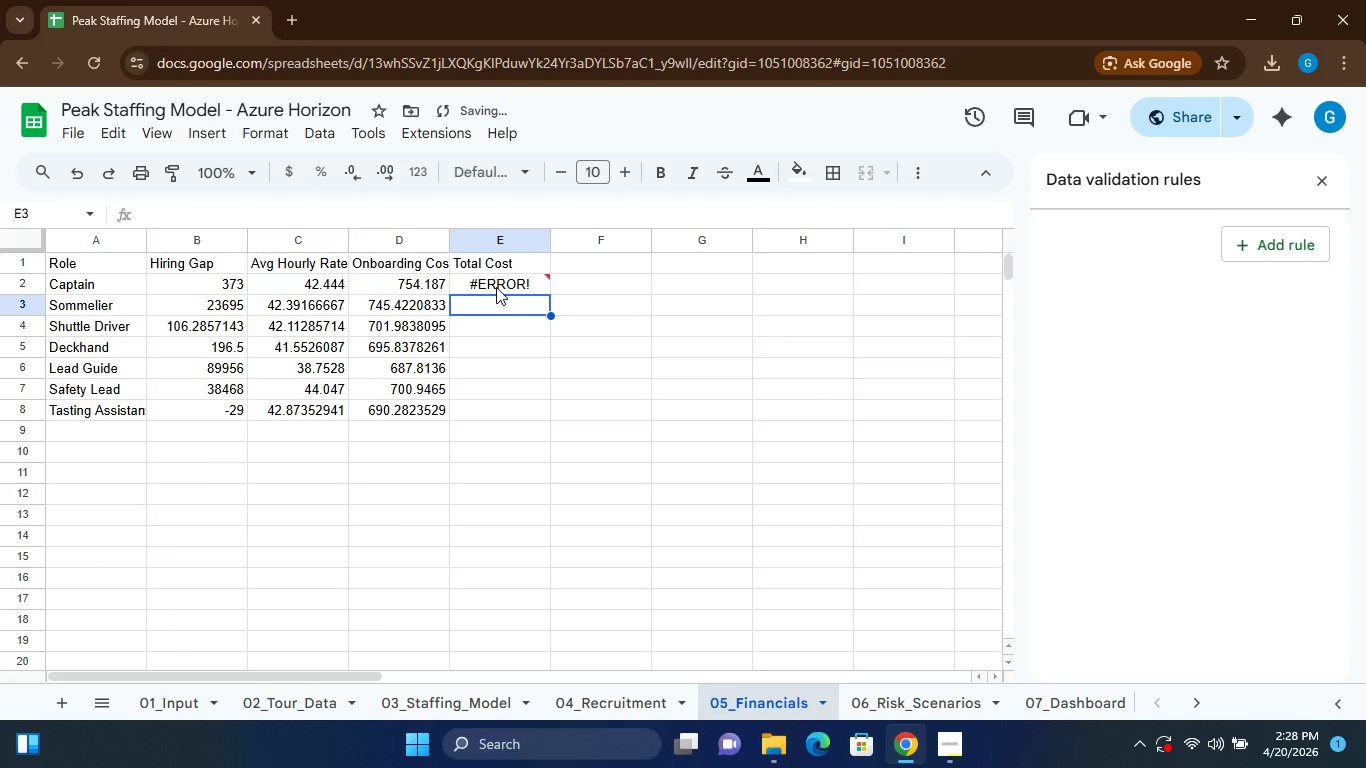 
left_click([497, 285])
 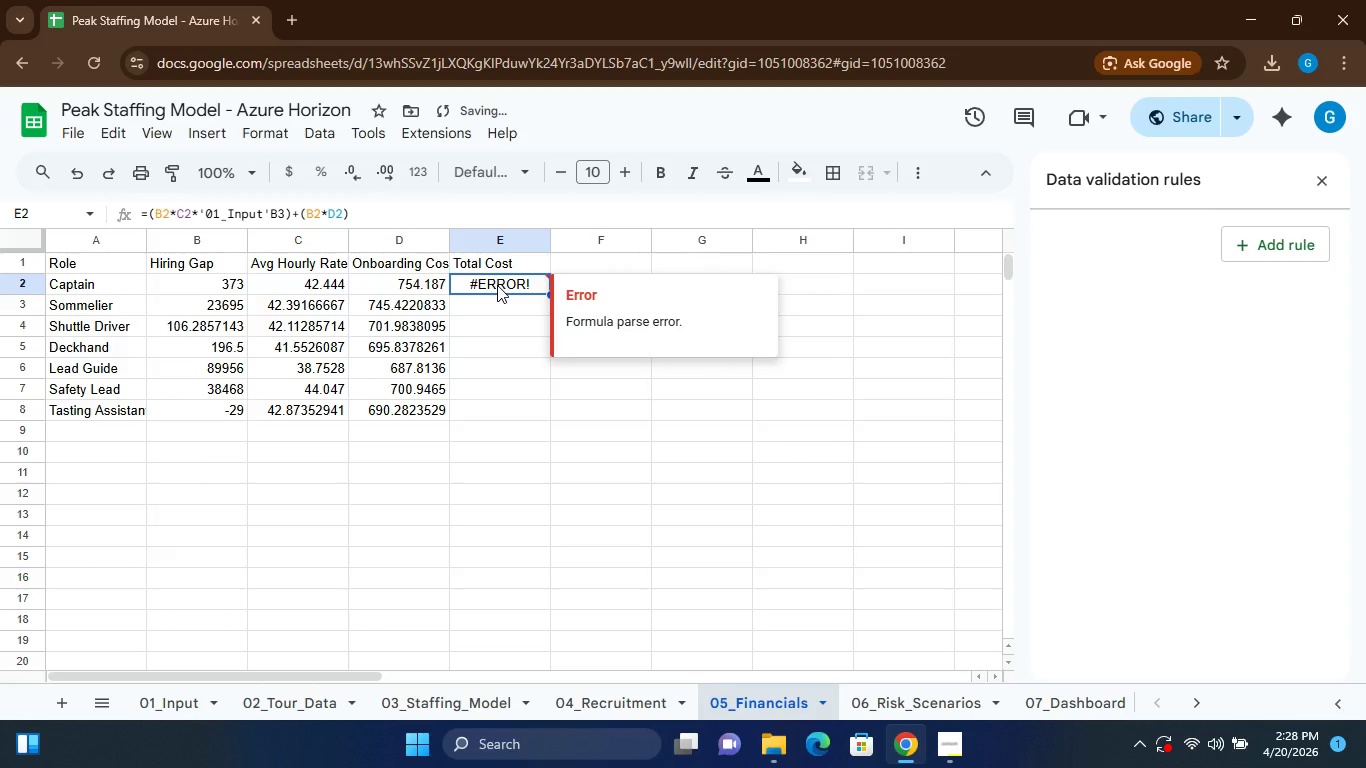 
double_click([497, 285])
 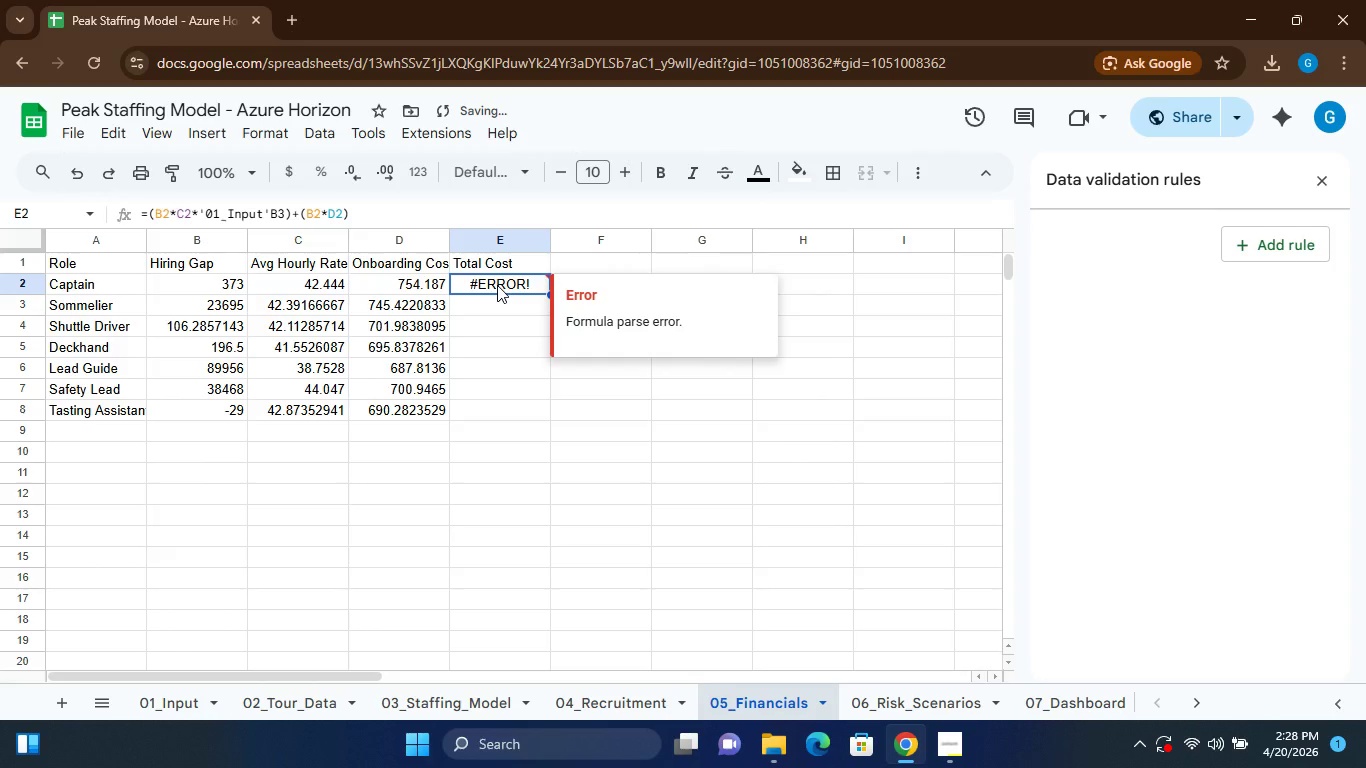 
double_click([497, 285])
 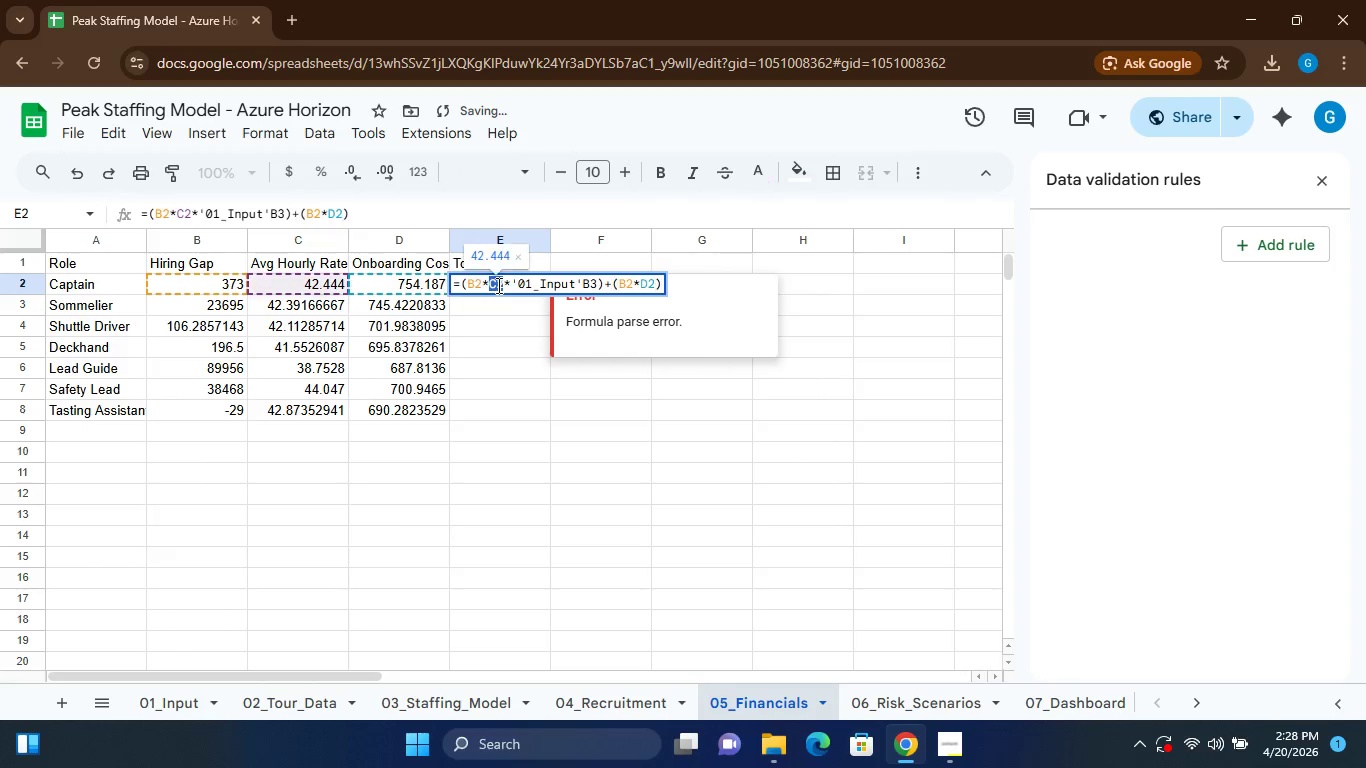 
left_click([497, 285])
 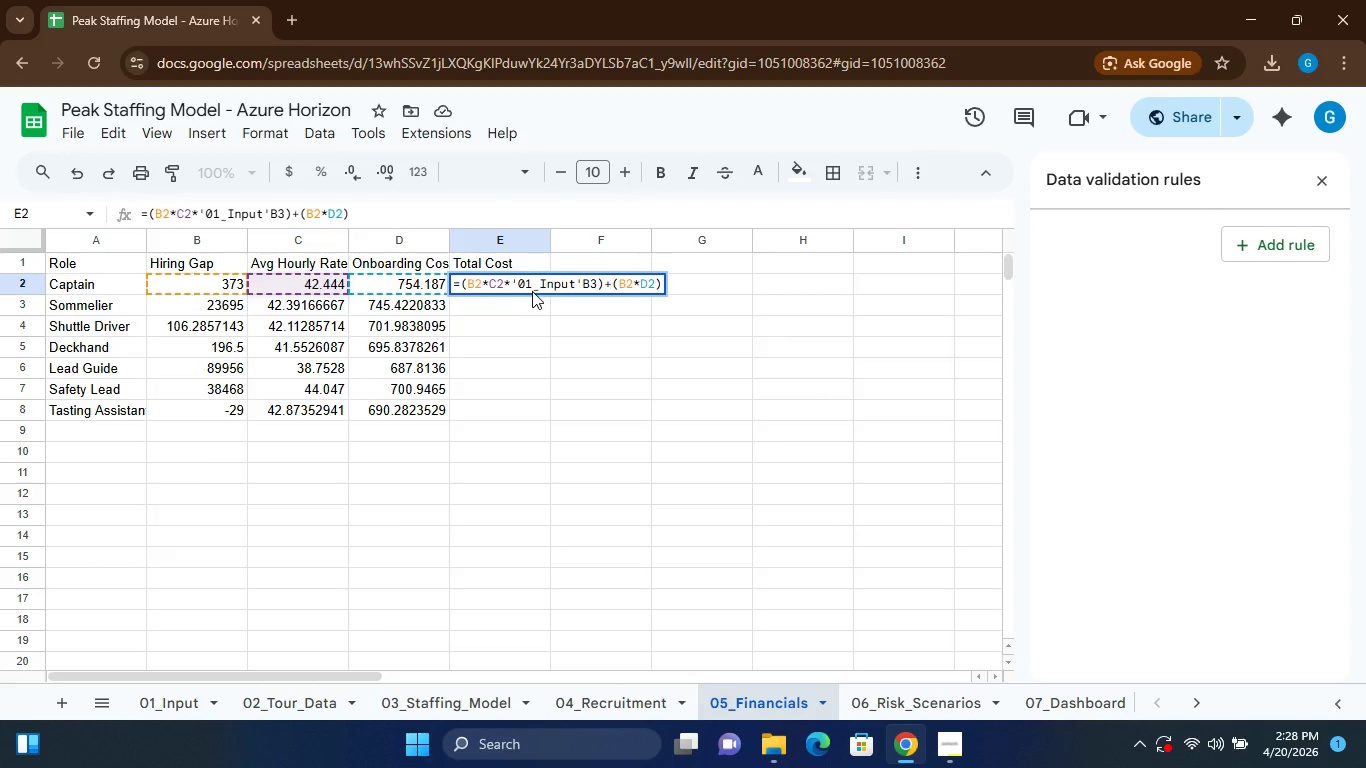 
wait(14.34)
 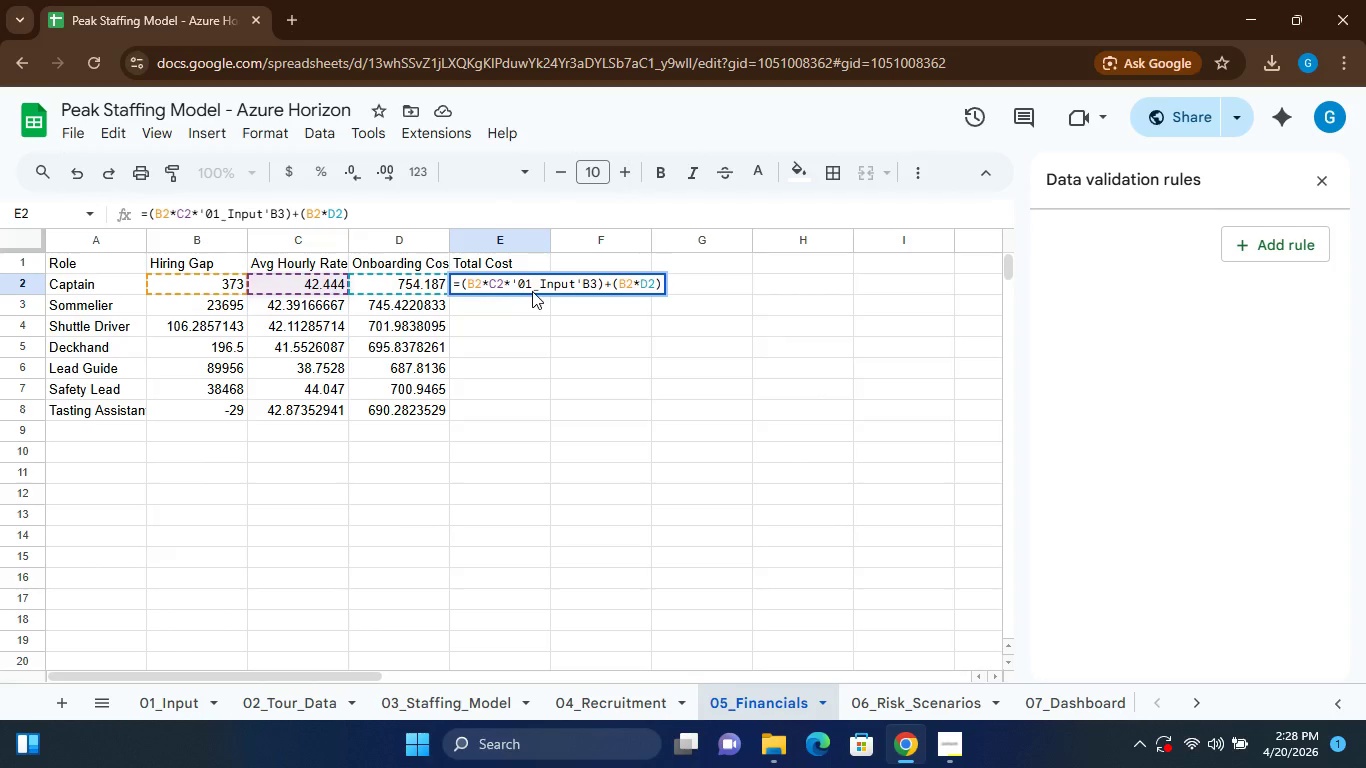 
left_click([584, 280])
 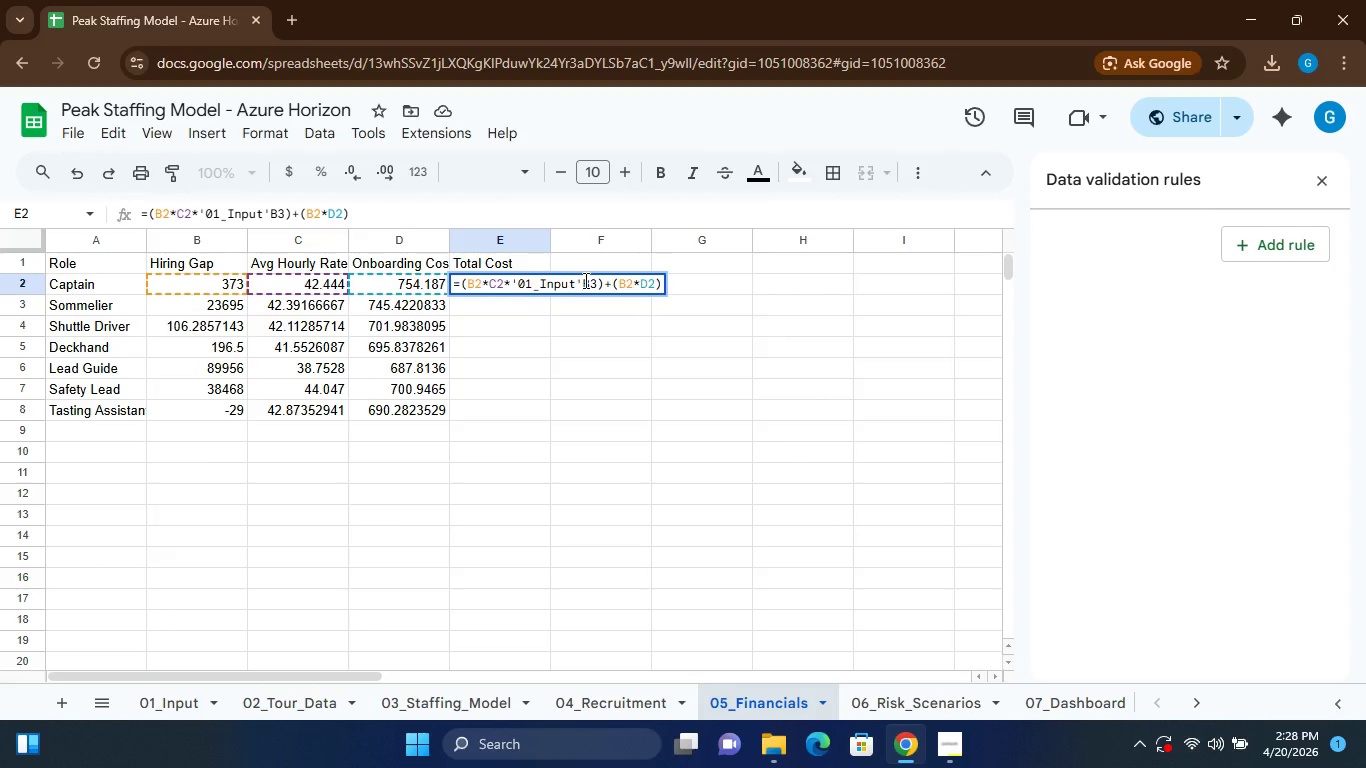 
key(Shift+1)
 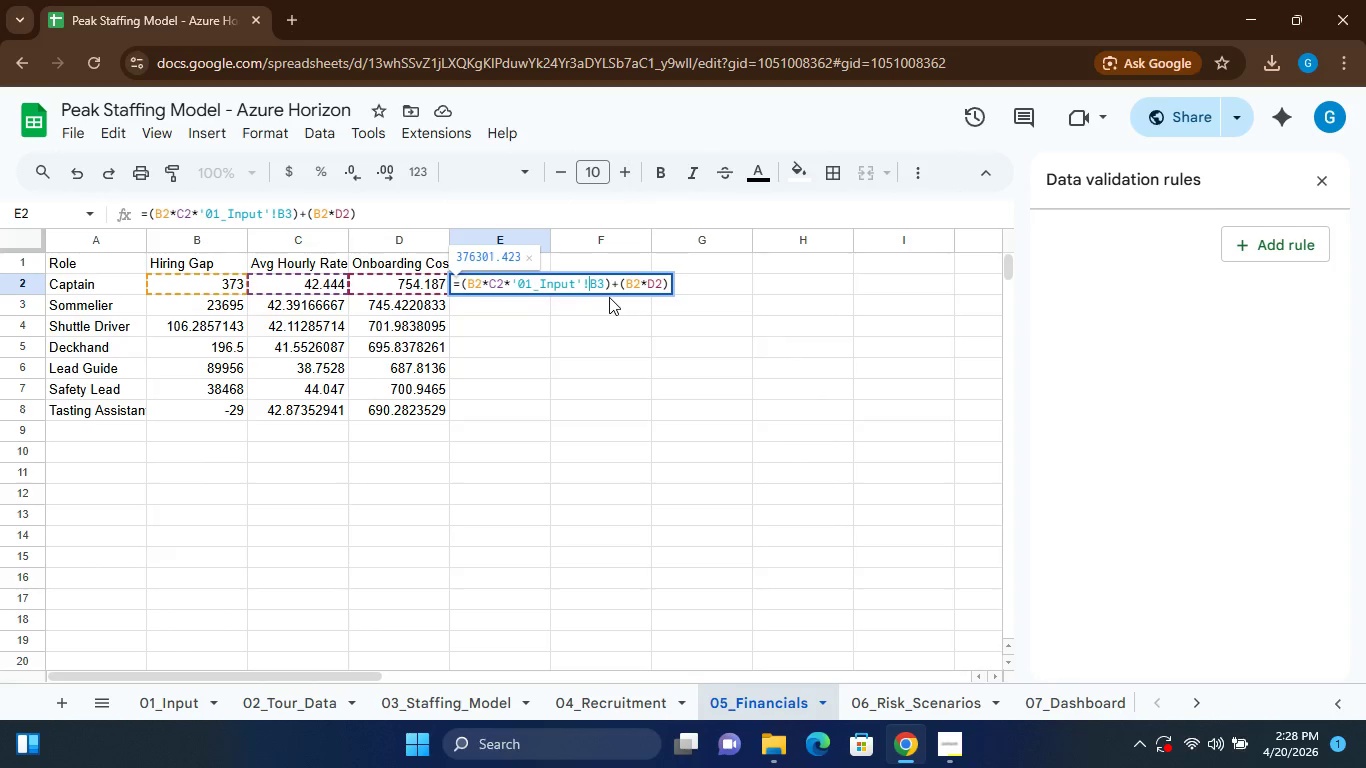 
key(Enter)
 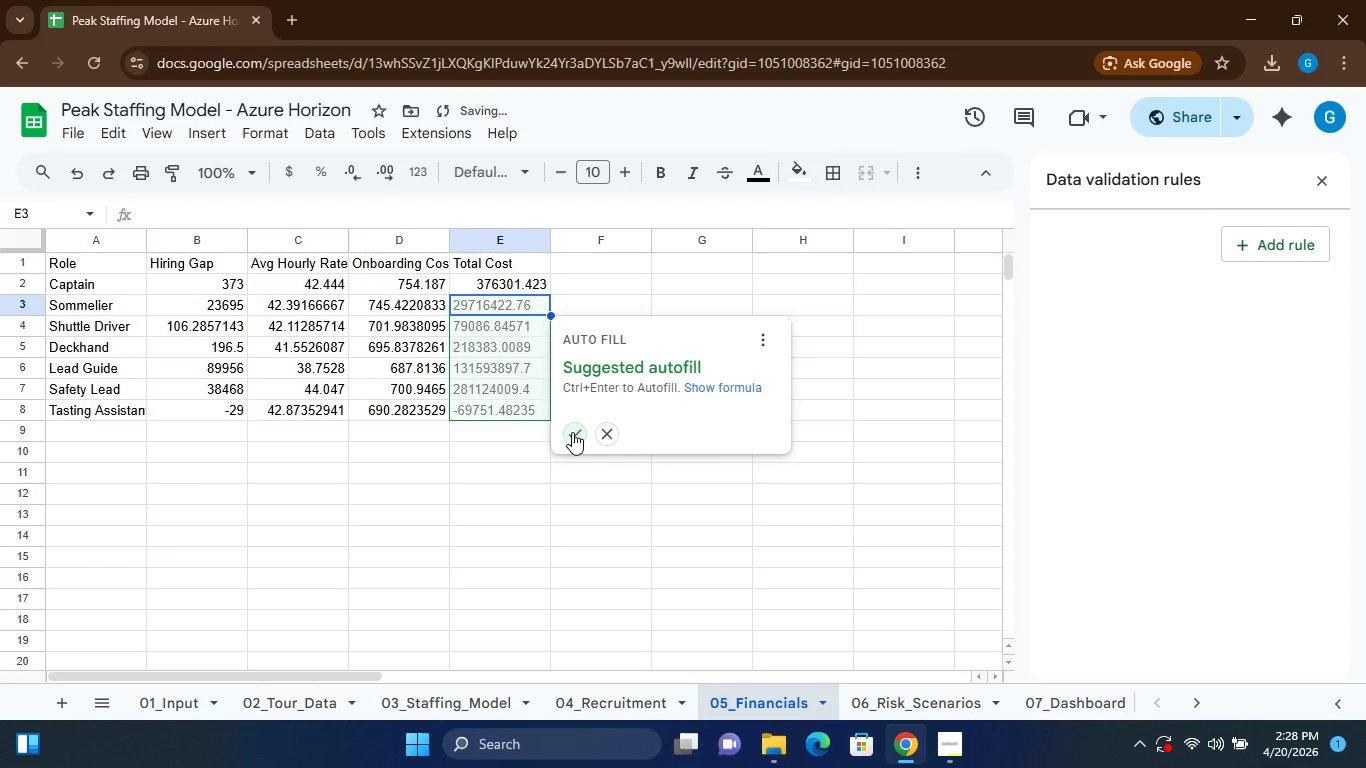 
left_click([572, 432])
 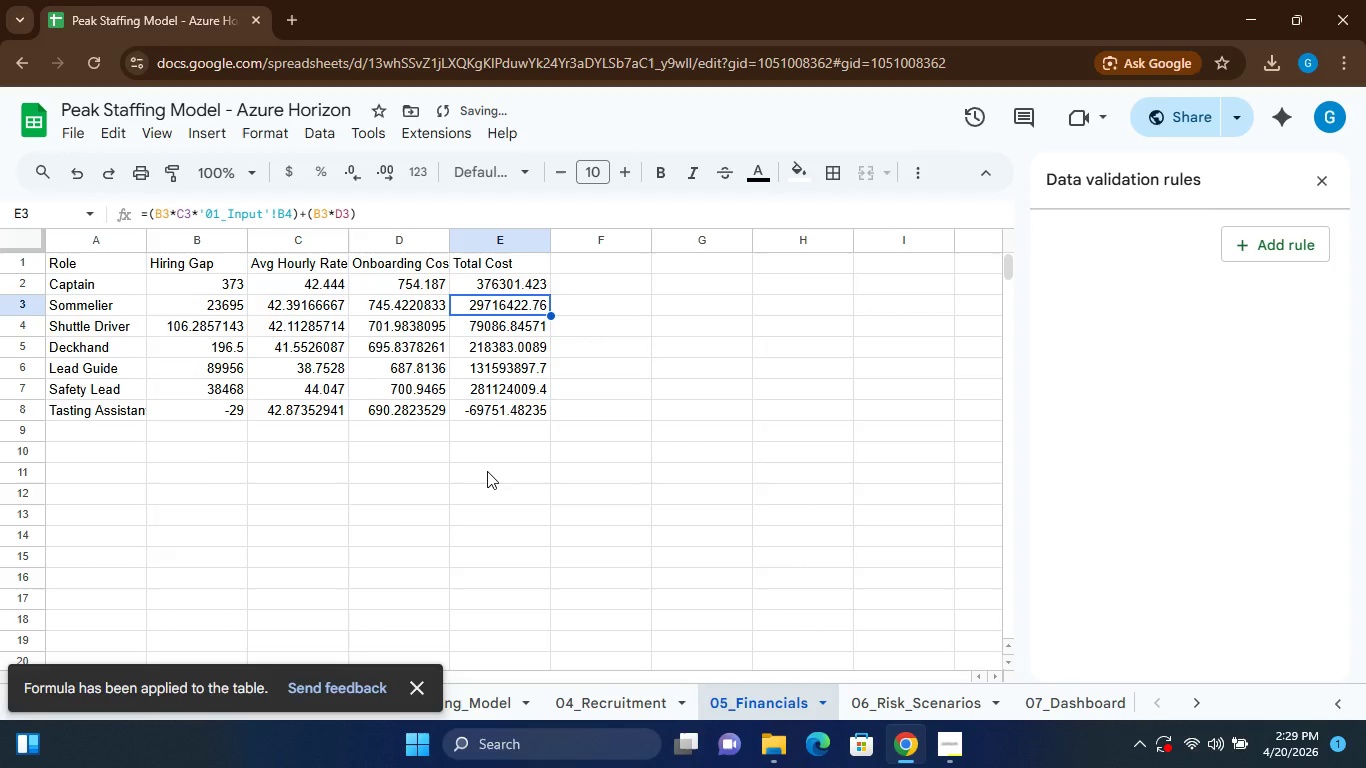 
wait(7.12)
 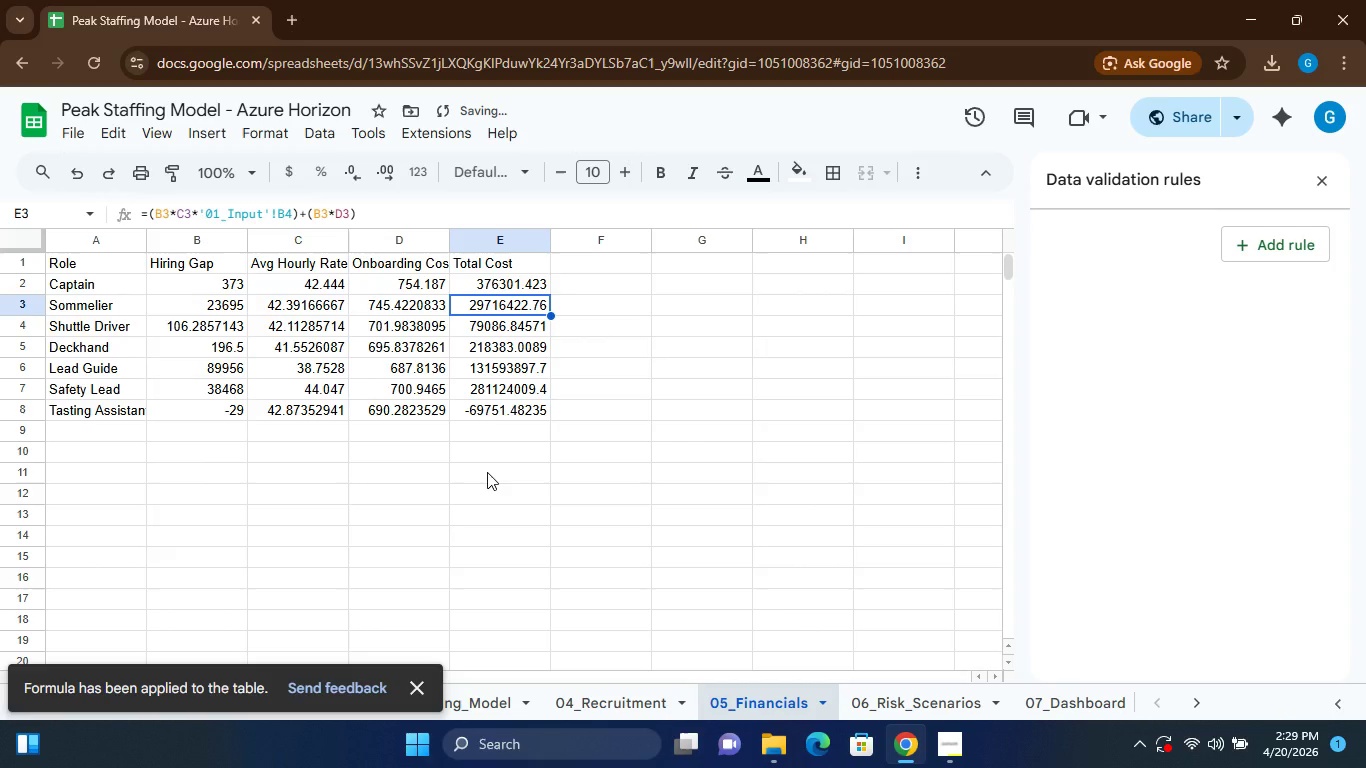 
left_click([1058, 700])
 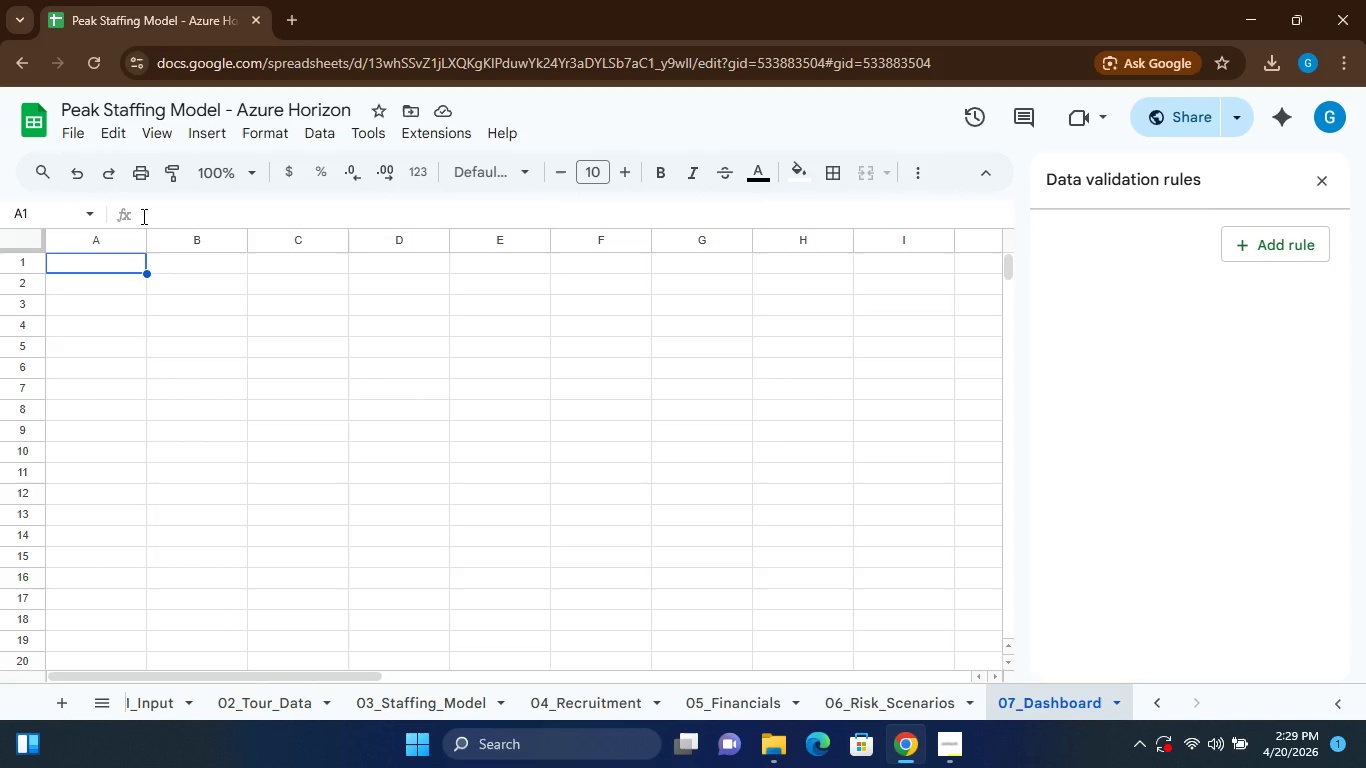 
wait(29.17)
 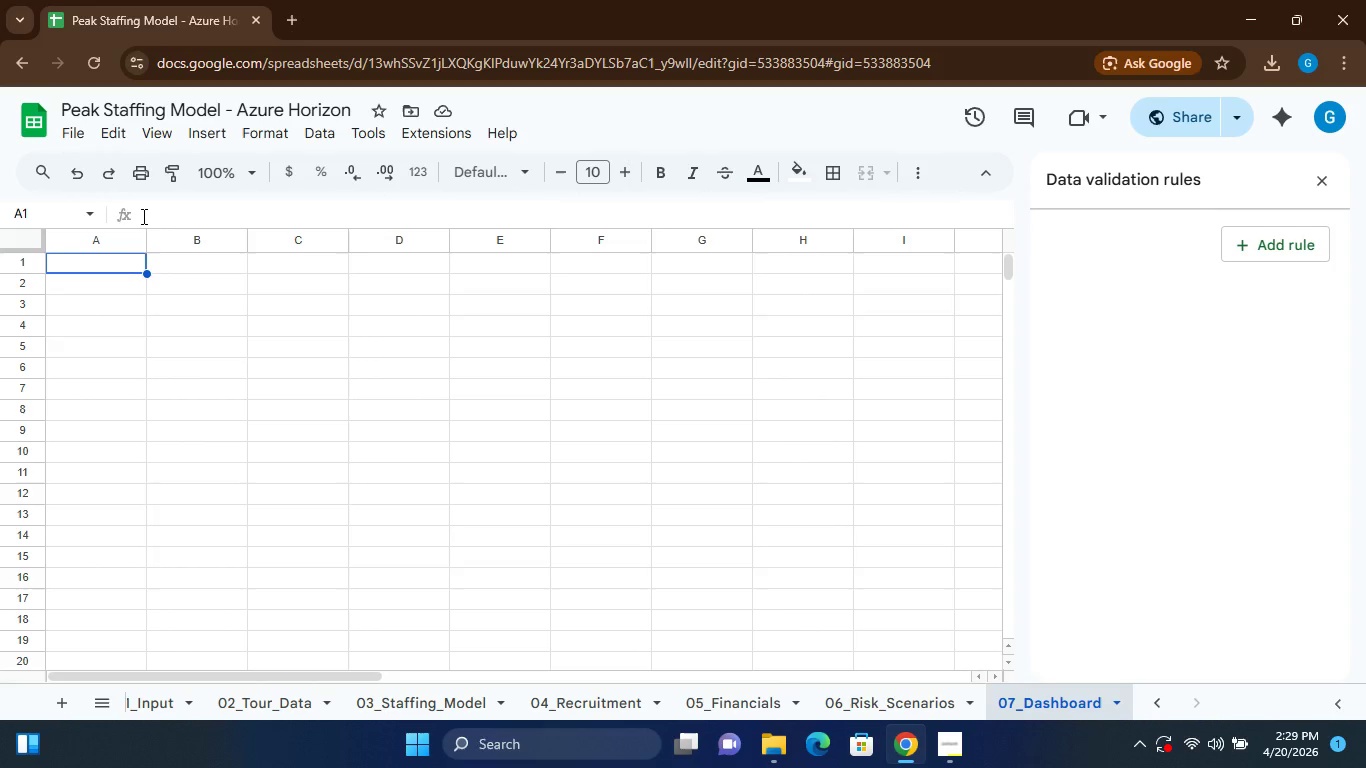 
left_click([97, 260])
 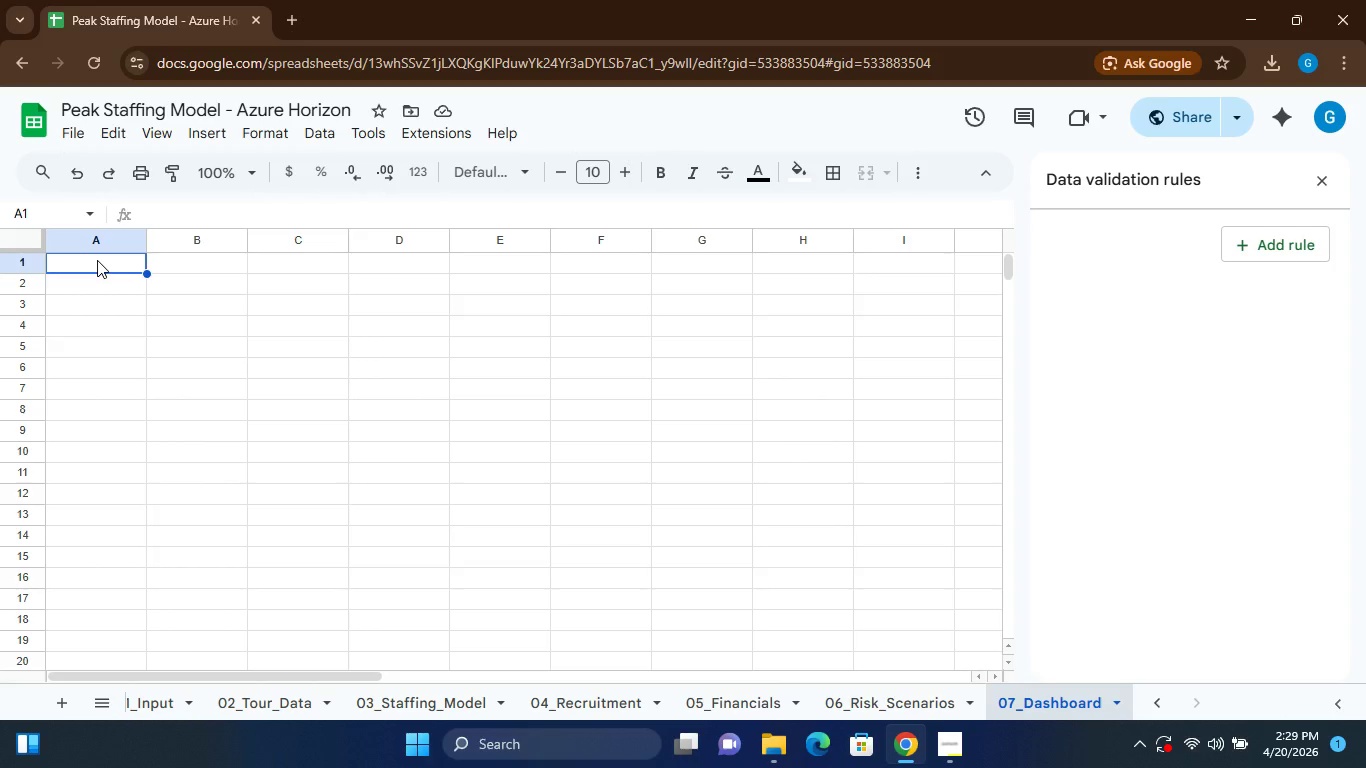 
key(M)
 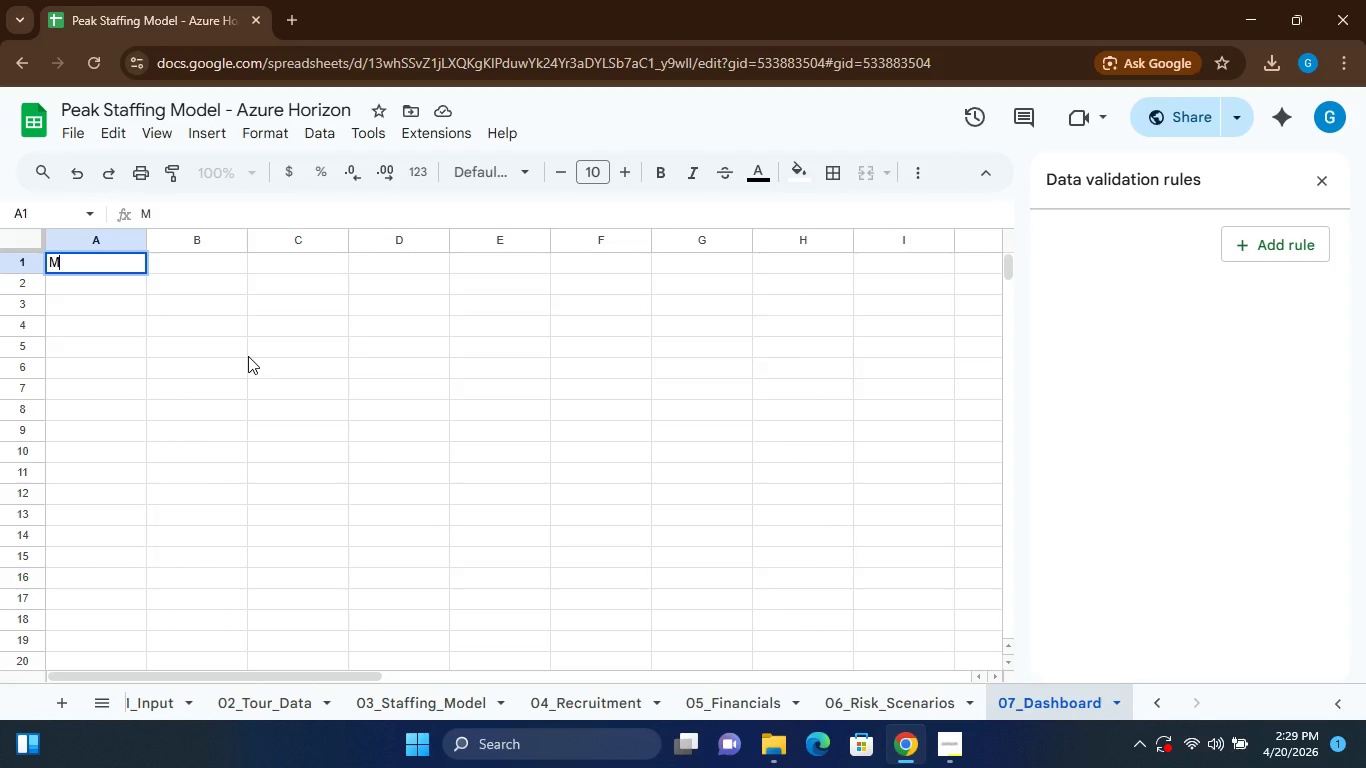 
wait(15.52)
 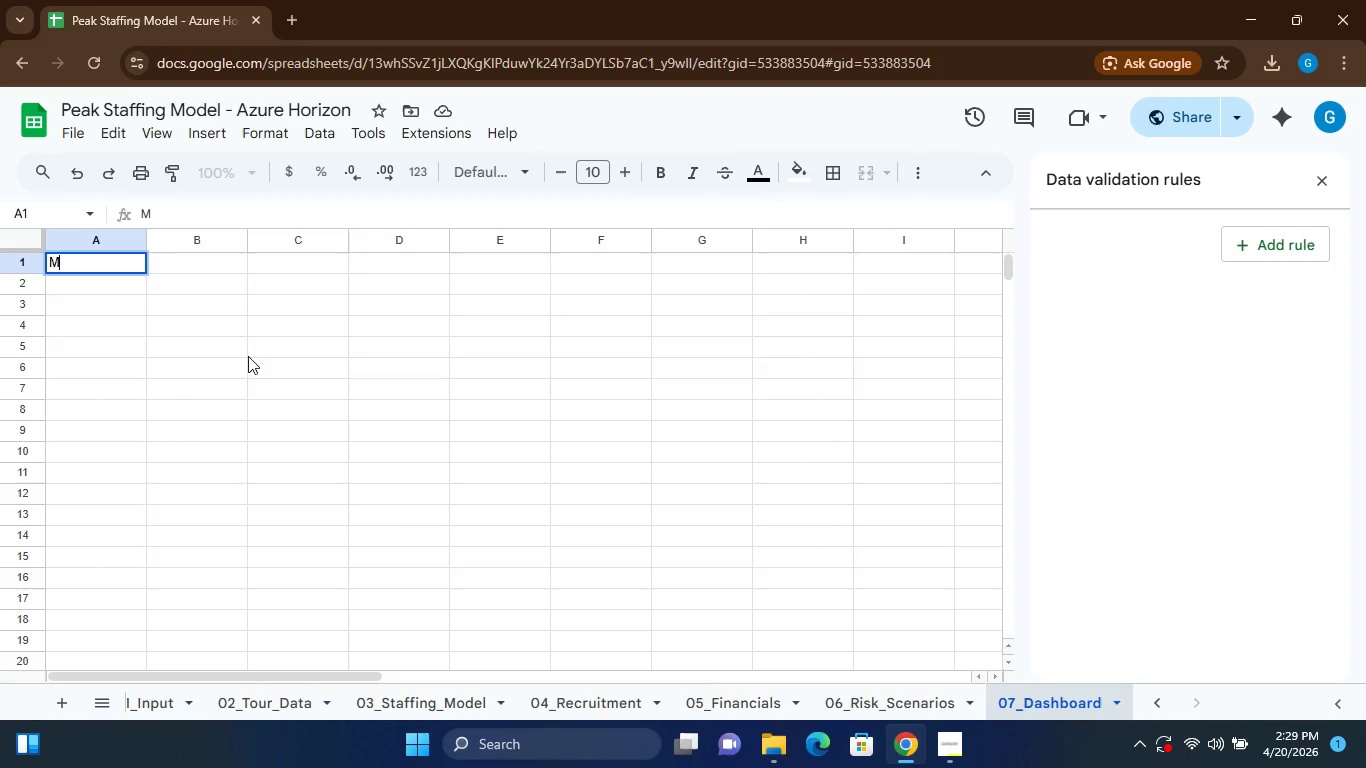 
type(ETRIC)
 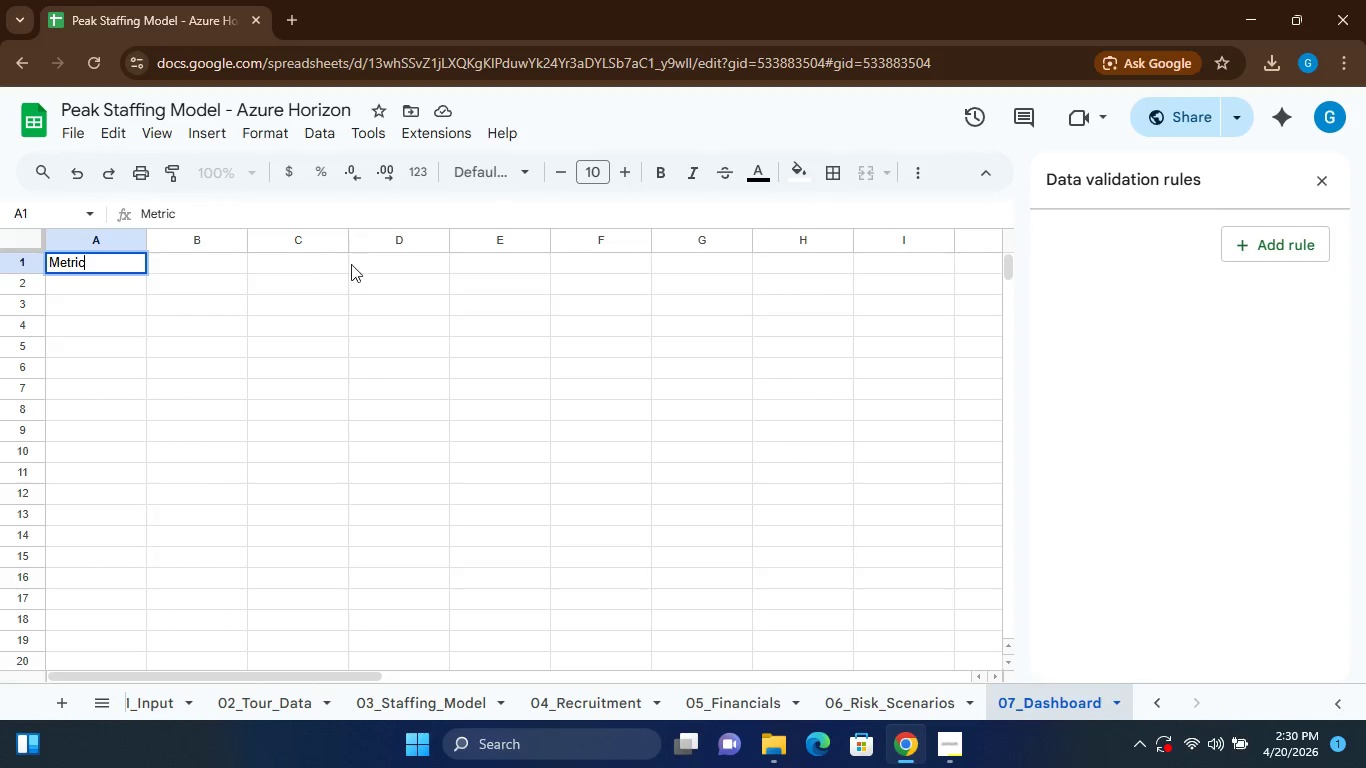 
left_click([203, 254])
 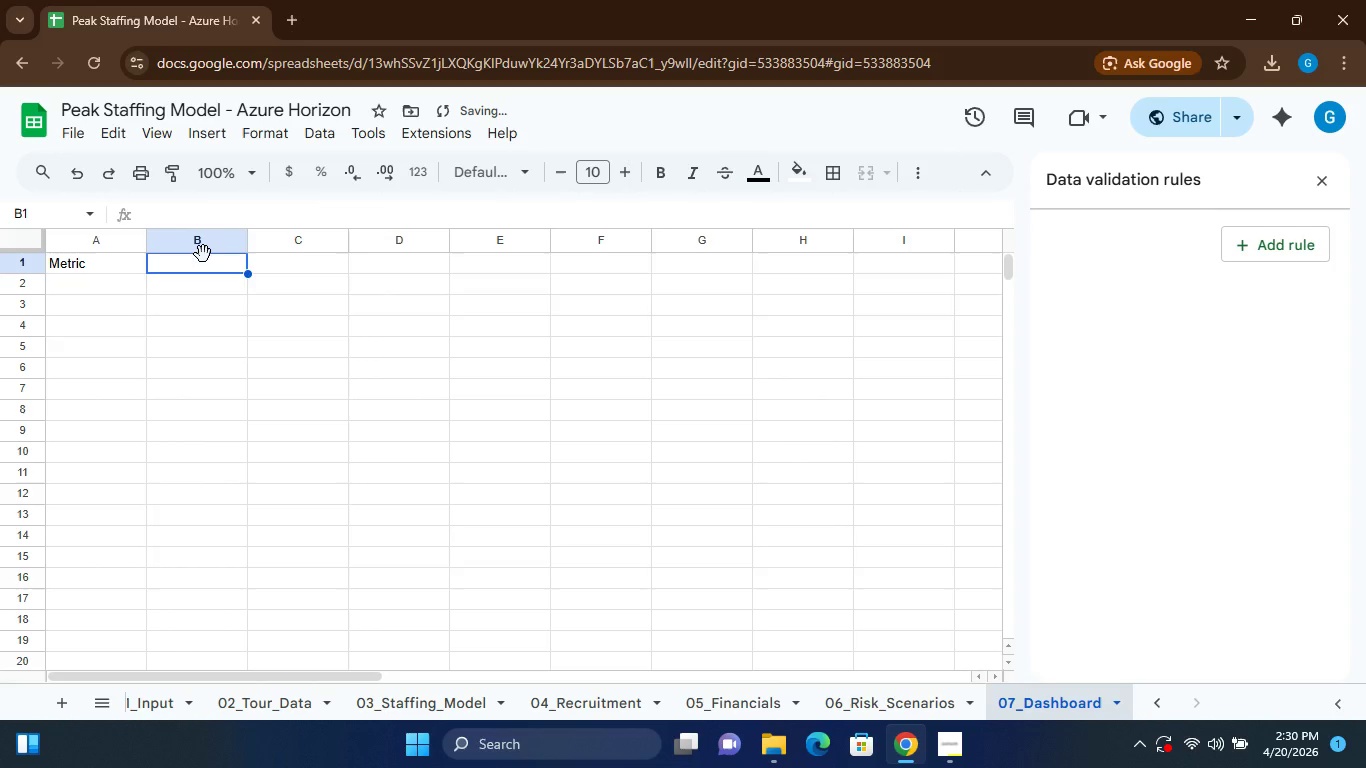 
type(vALUE)
 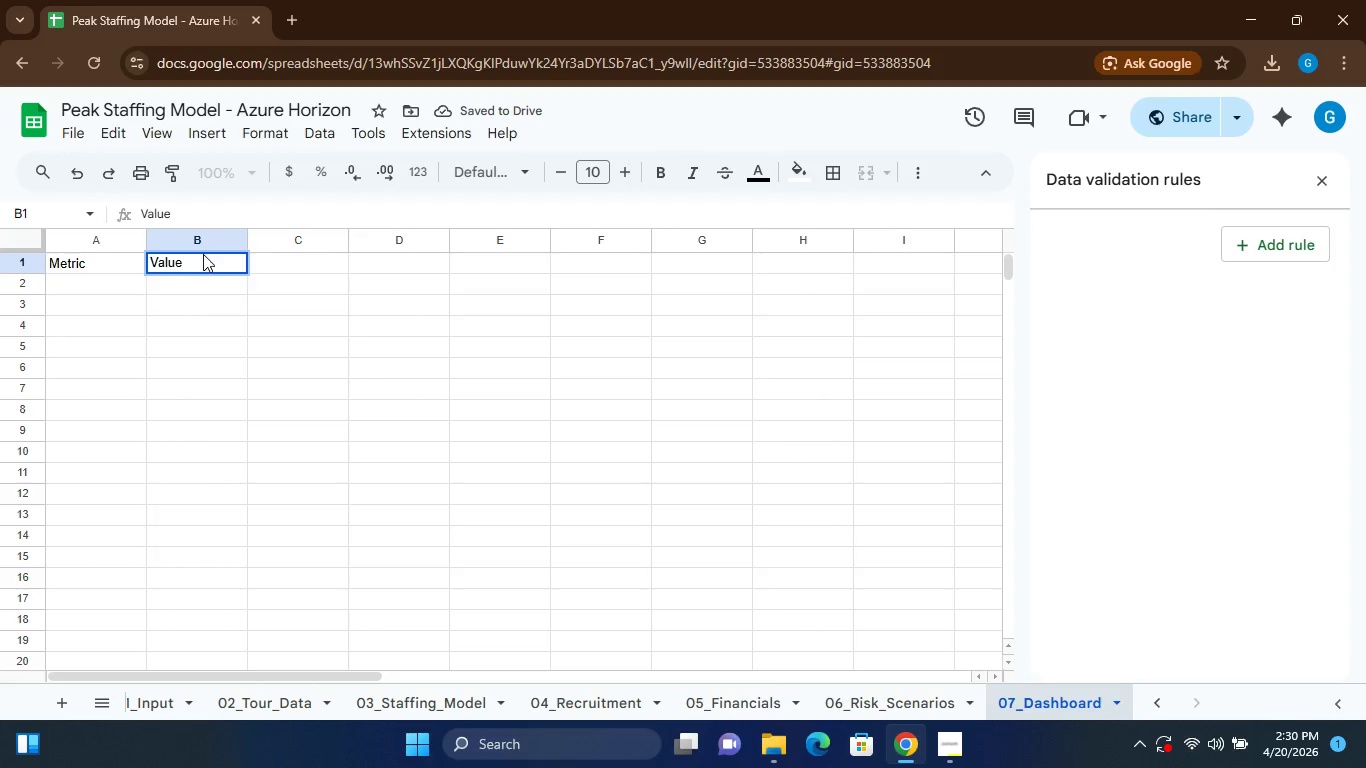 
left_click([203, 254])
 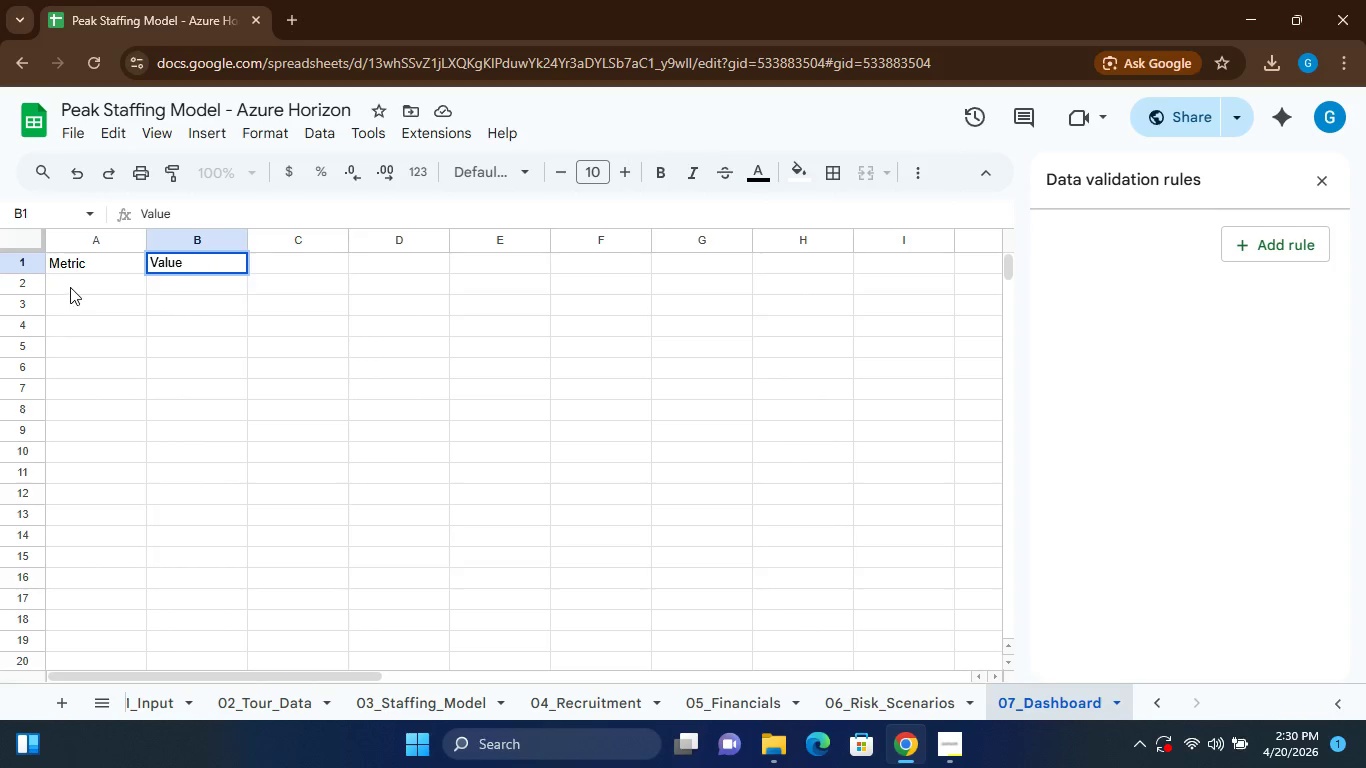 
left_click([70, 287])
 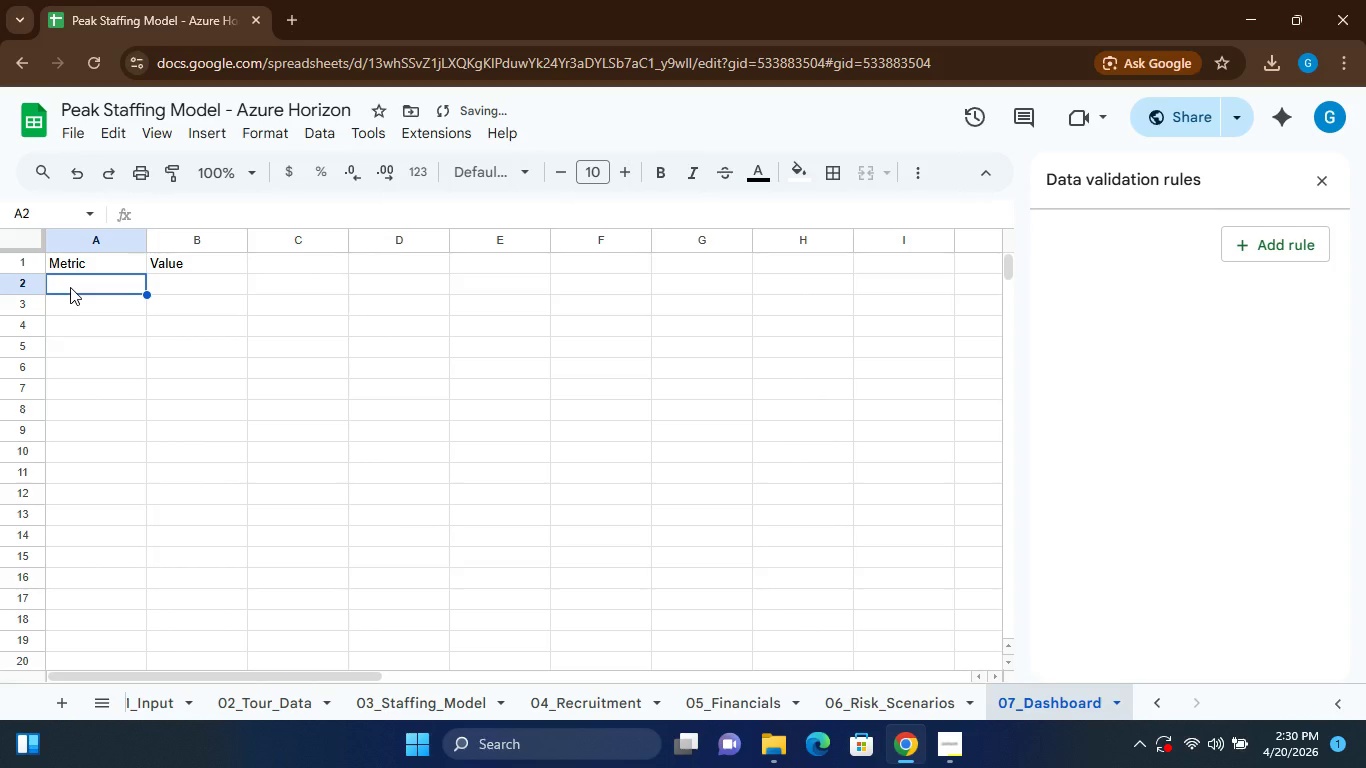 
type(TOtal Hiring Gap)
 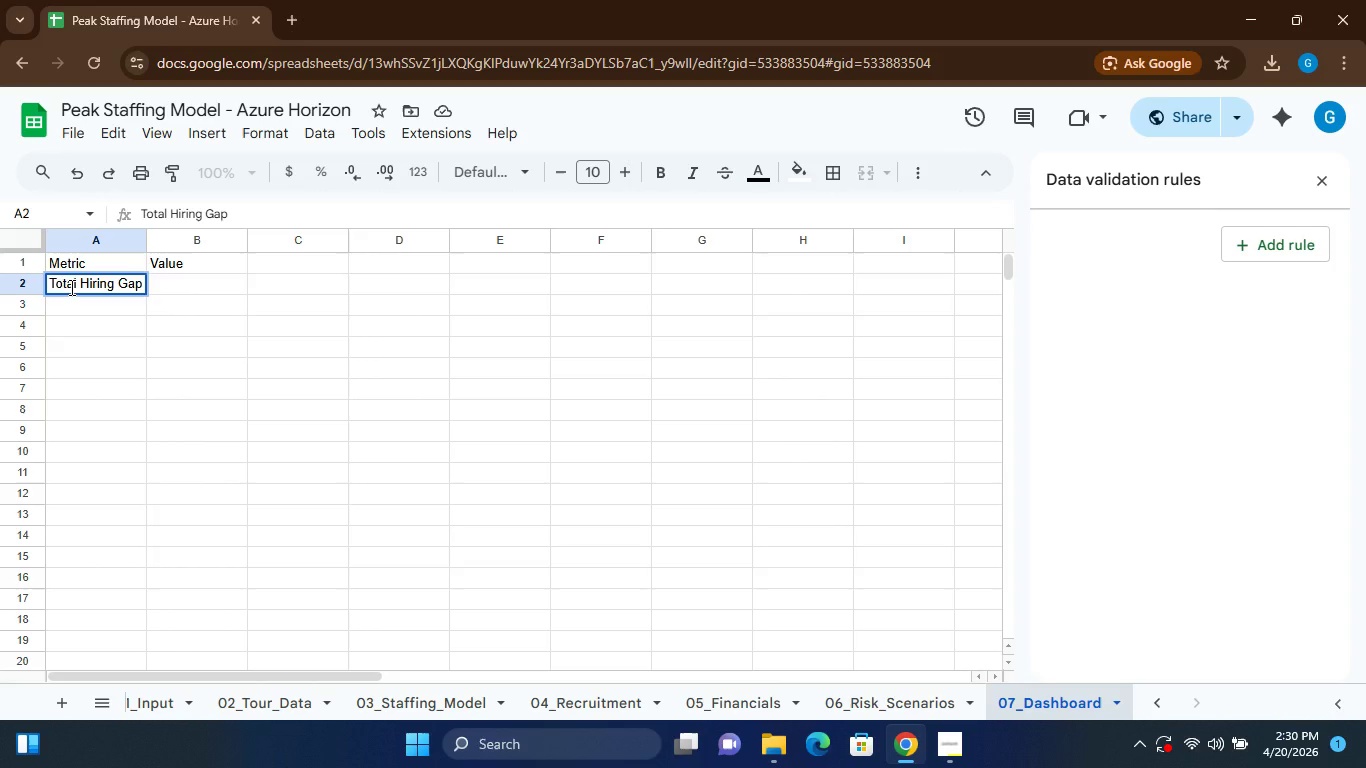 
key(Enter)
 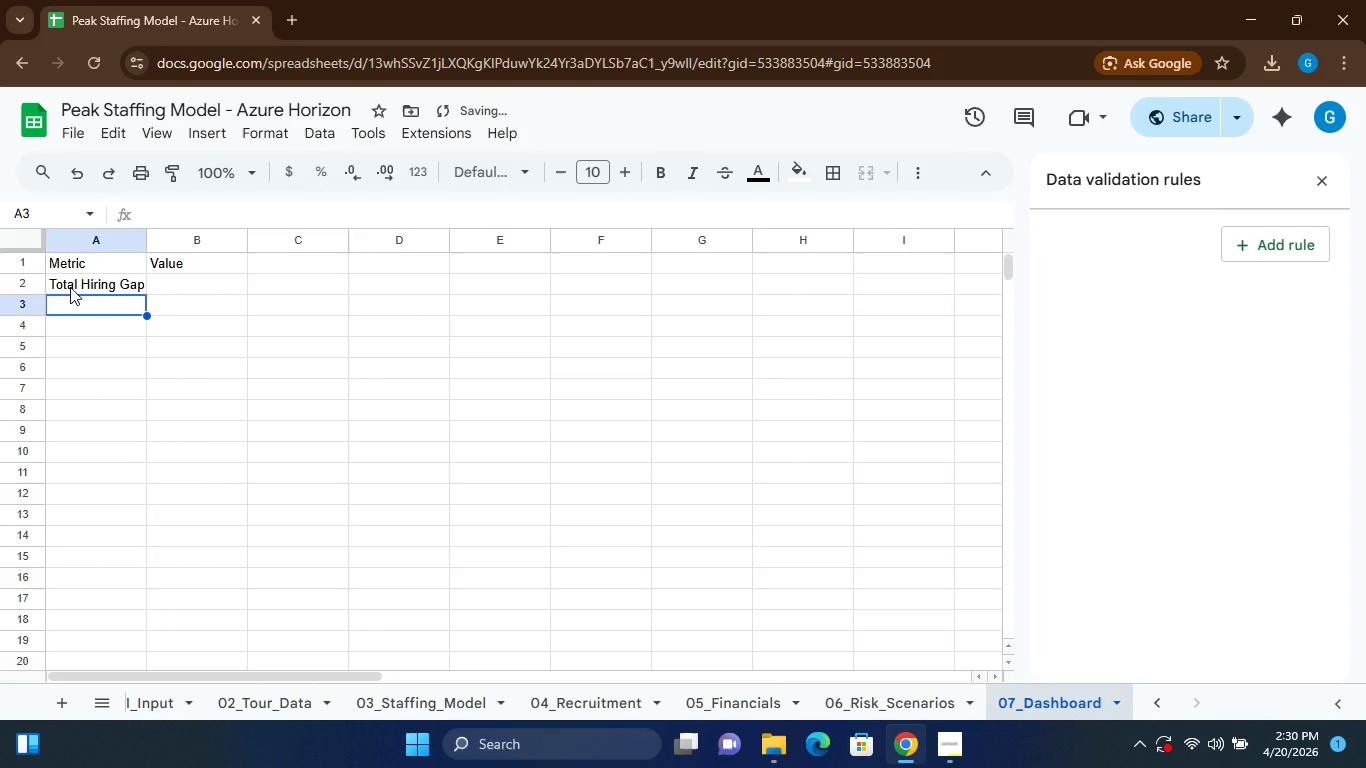 
type(Total Labor Cost)
 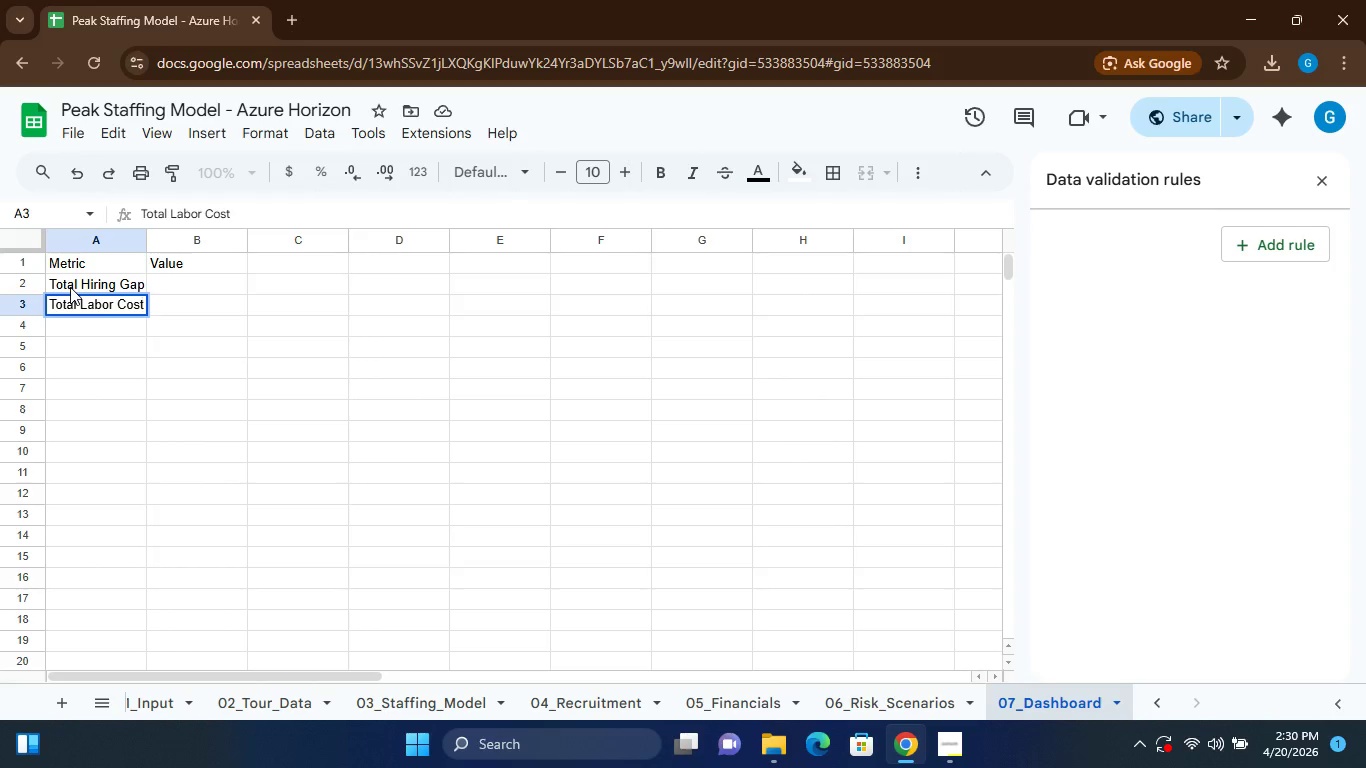 
key(Enter)
 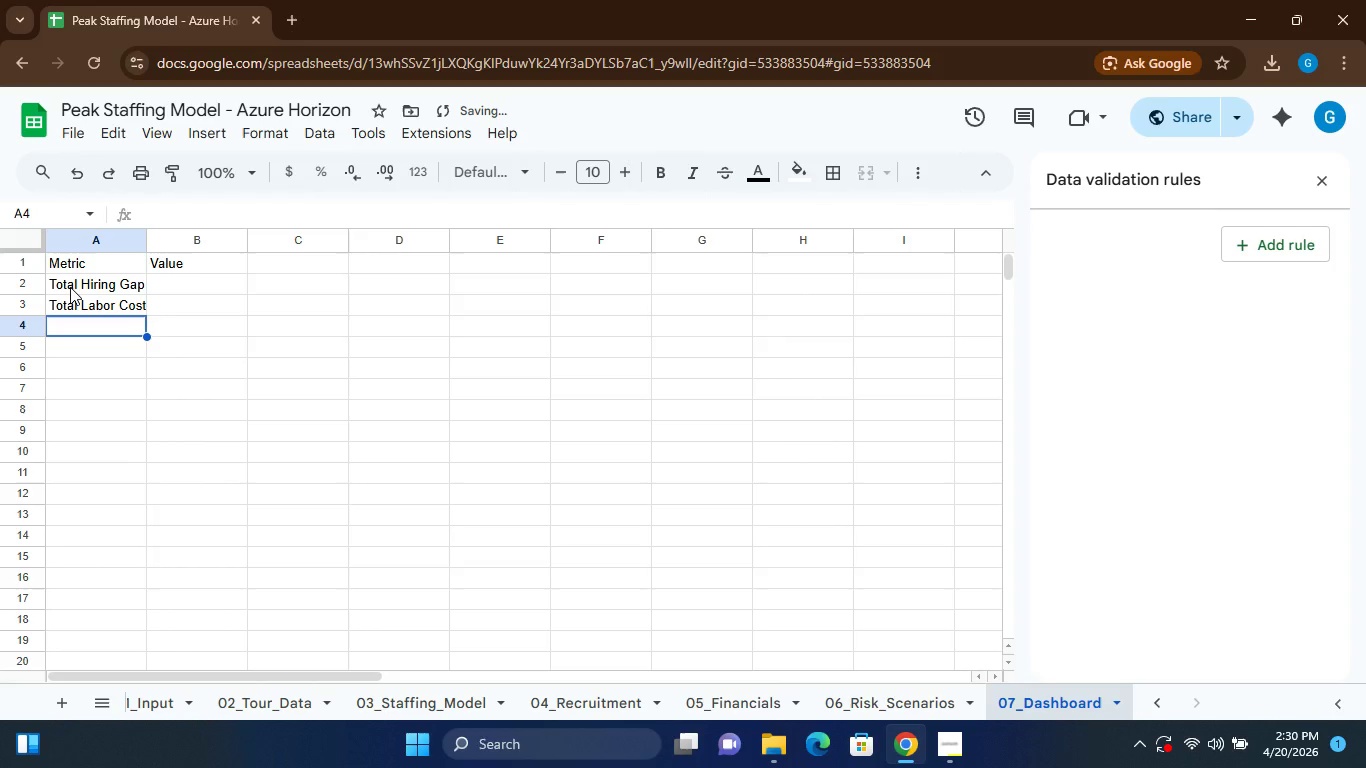 
type(Total Booo)
key(Backspace)
type(kings)
 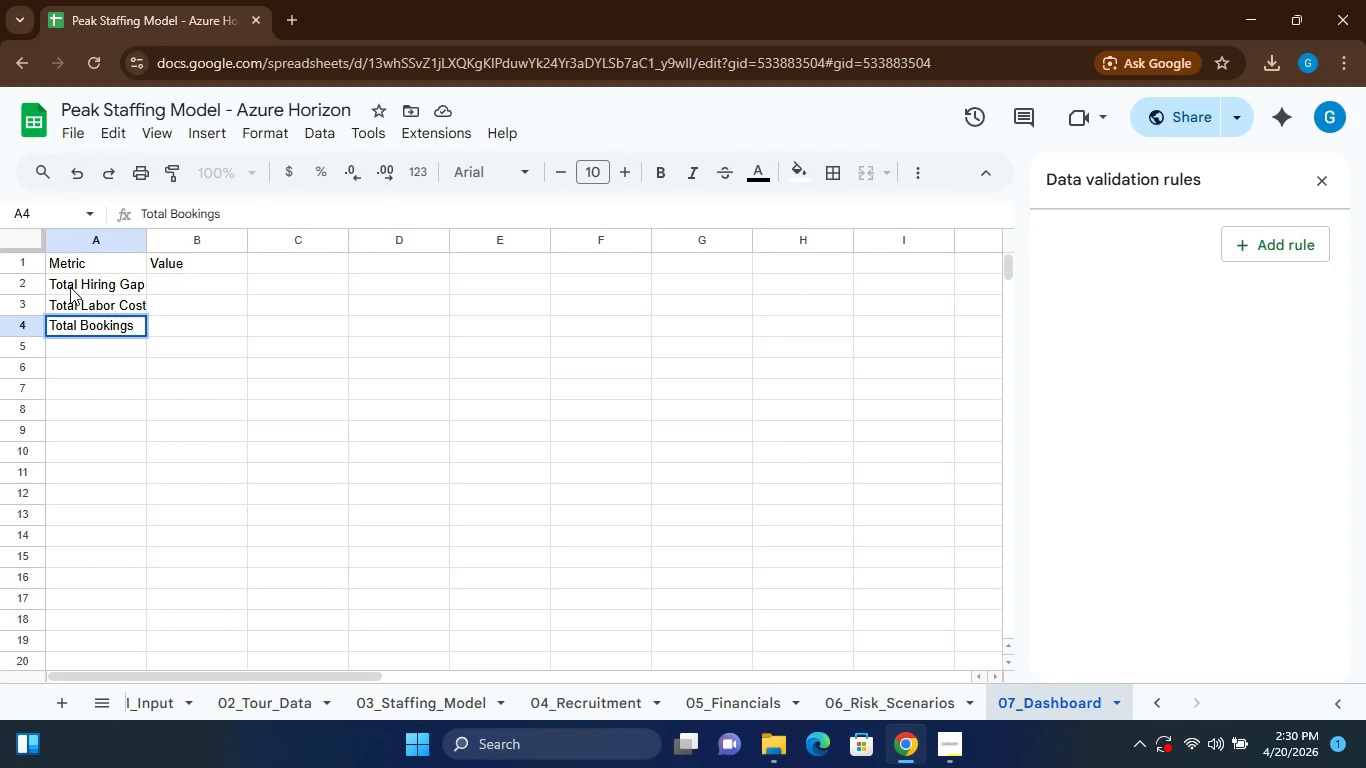 
left_click([192, 282])
 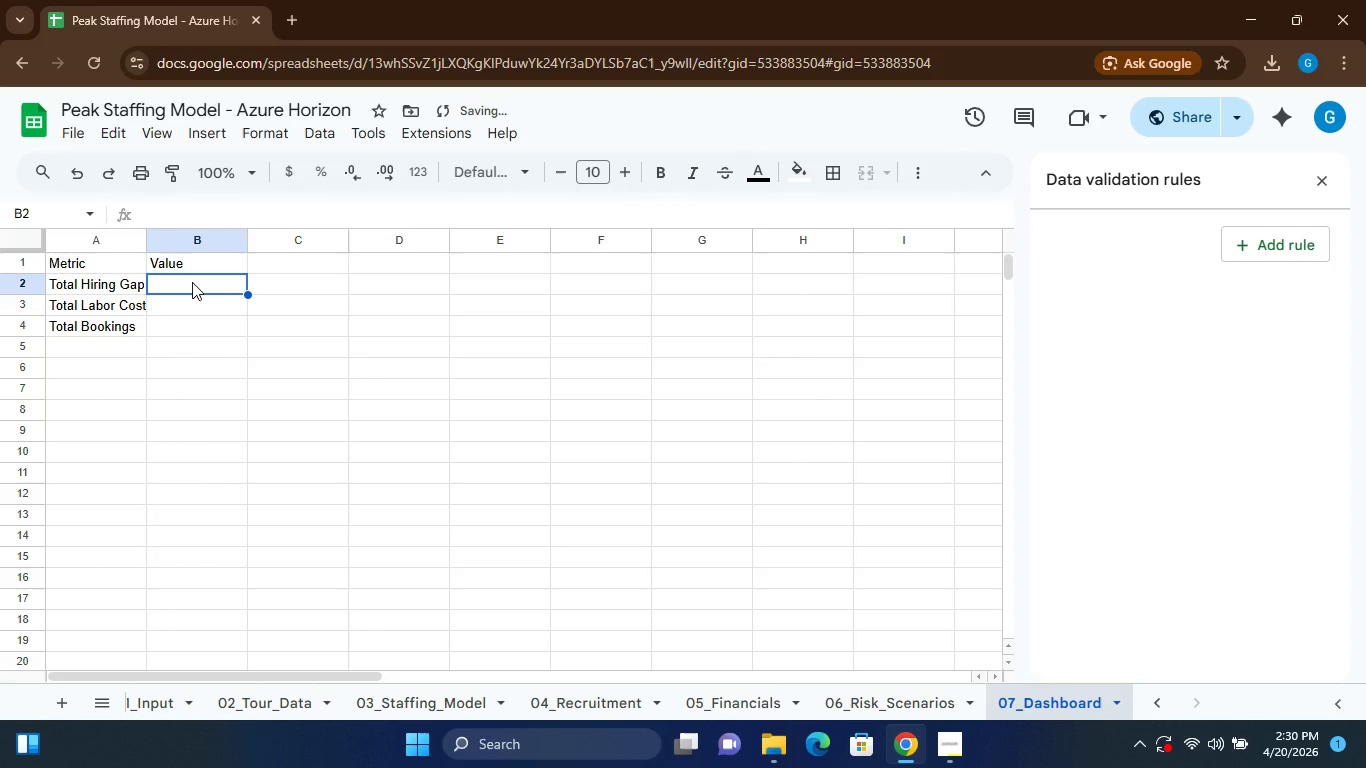 
type(=SUM())
 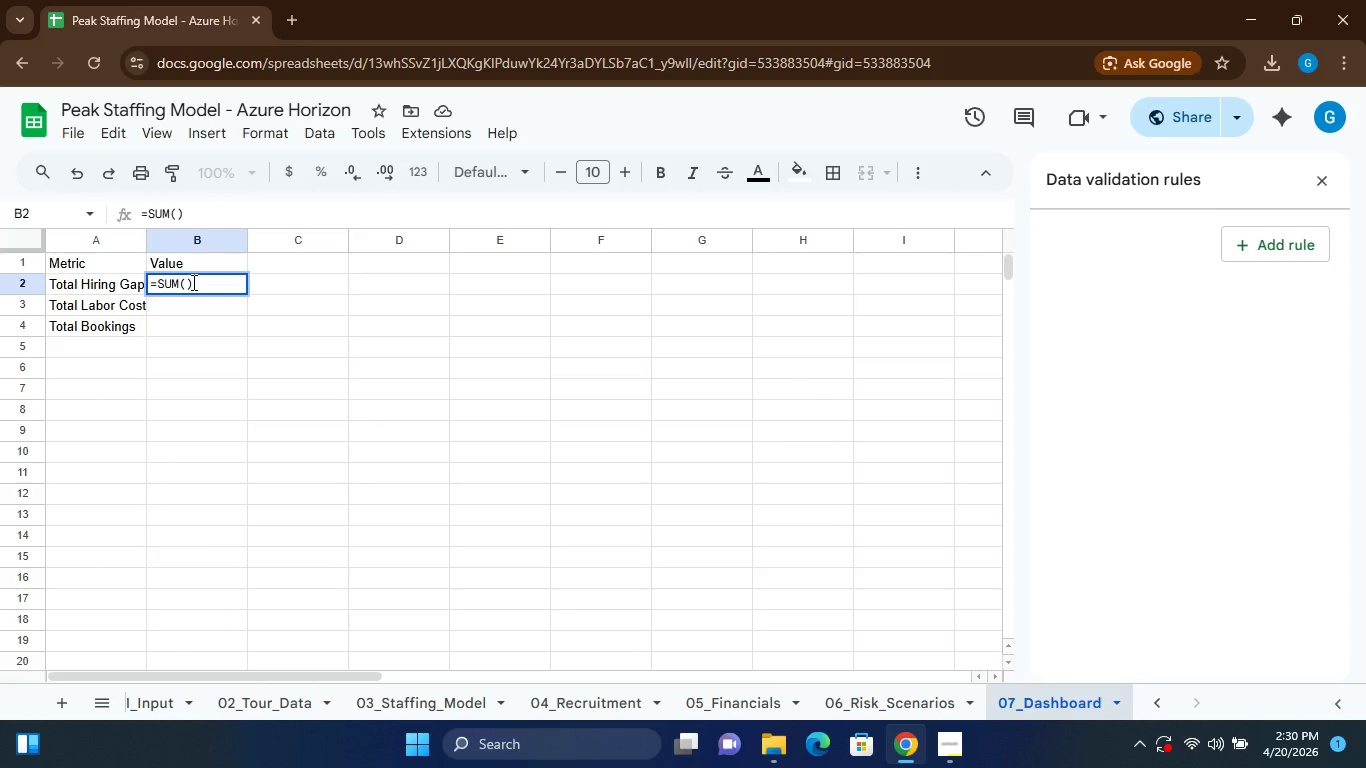 
key(ArrowLeft)
 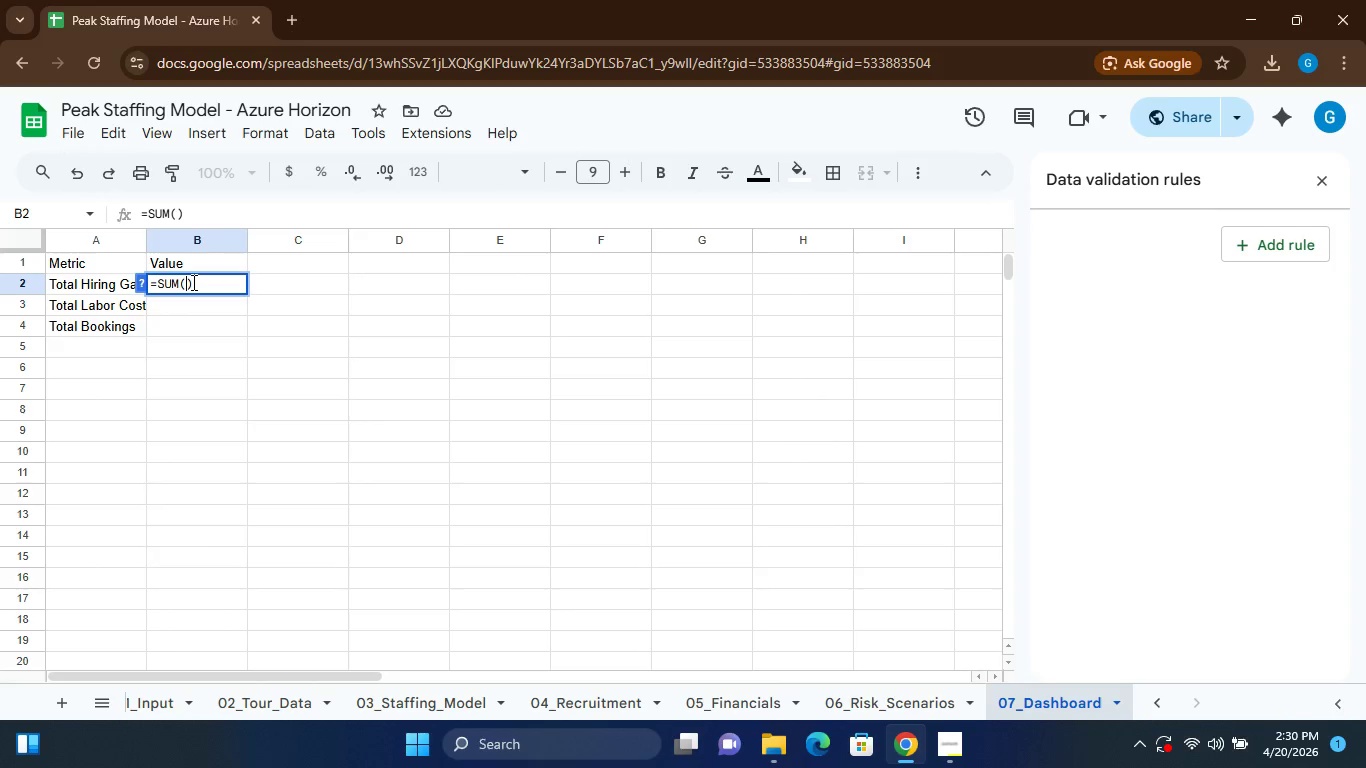 
key(Quote)
 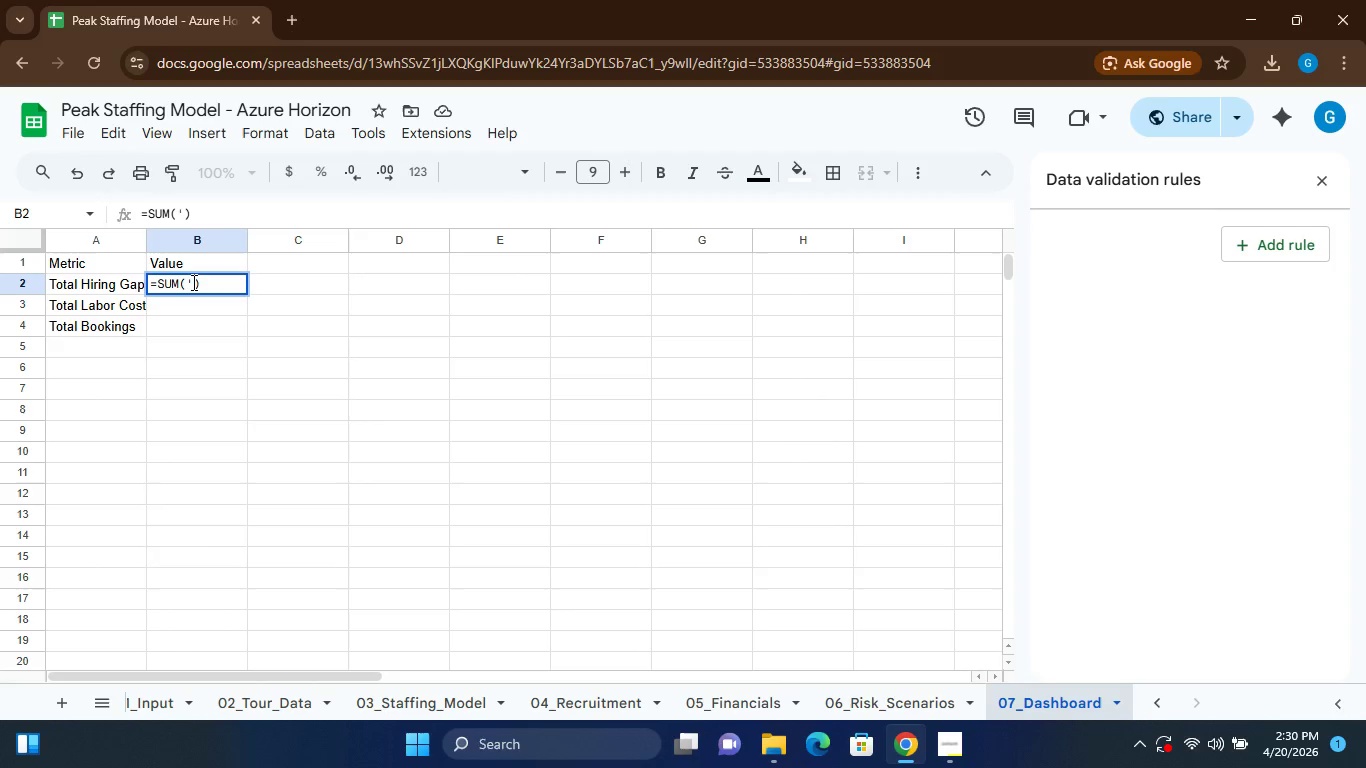 
key(Quote)
 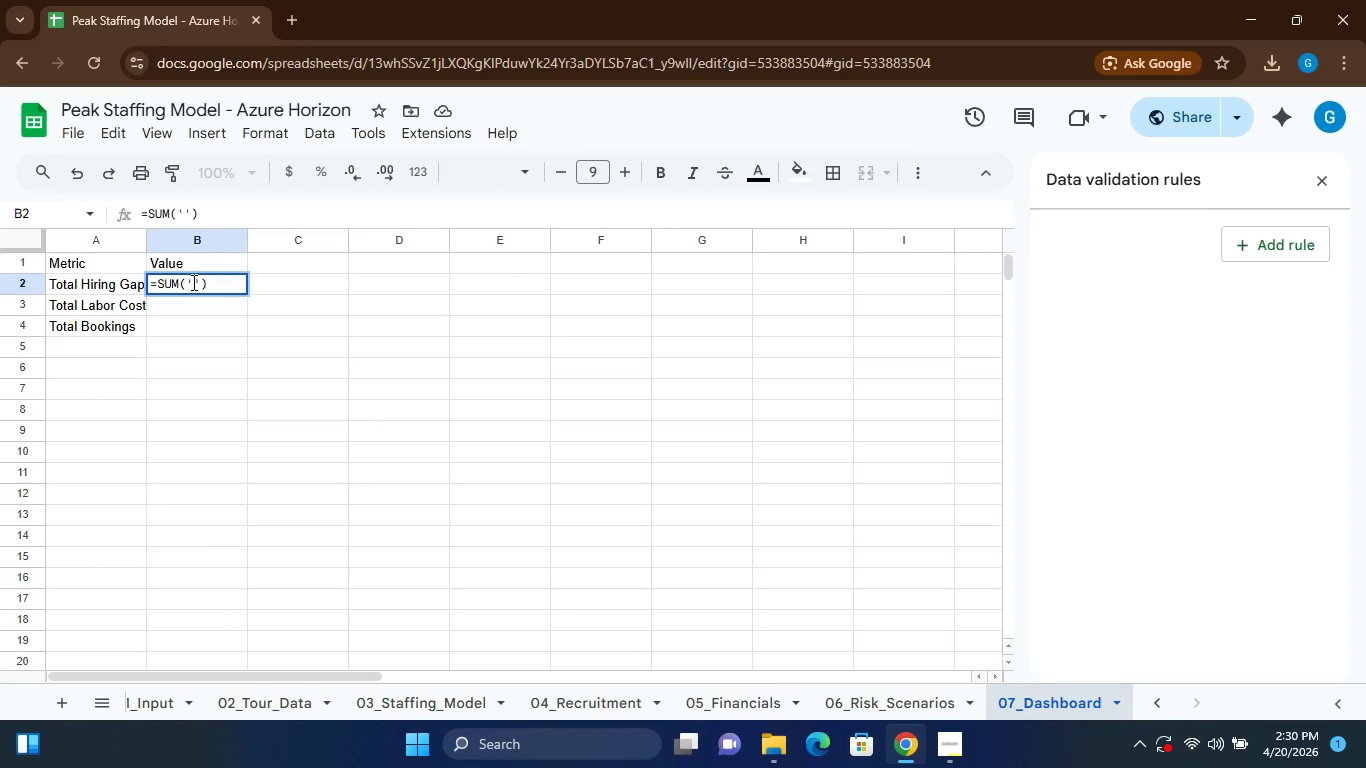 
key(ArrowLeft)
 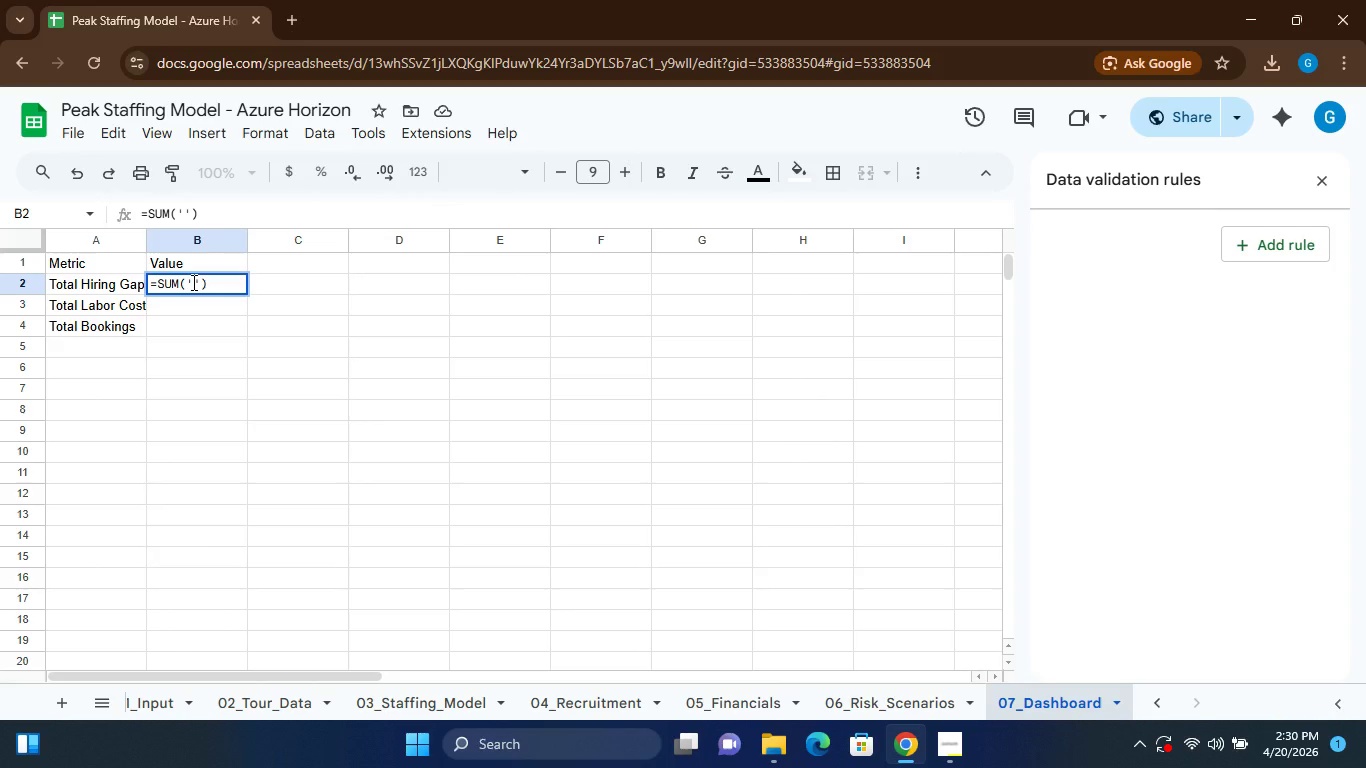 
type(03_Staffinf)
key(Backspace)
type(g_Model)
 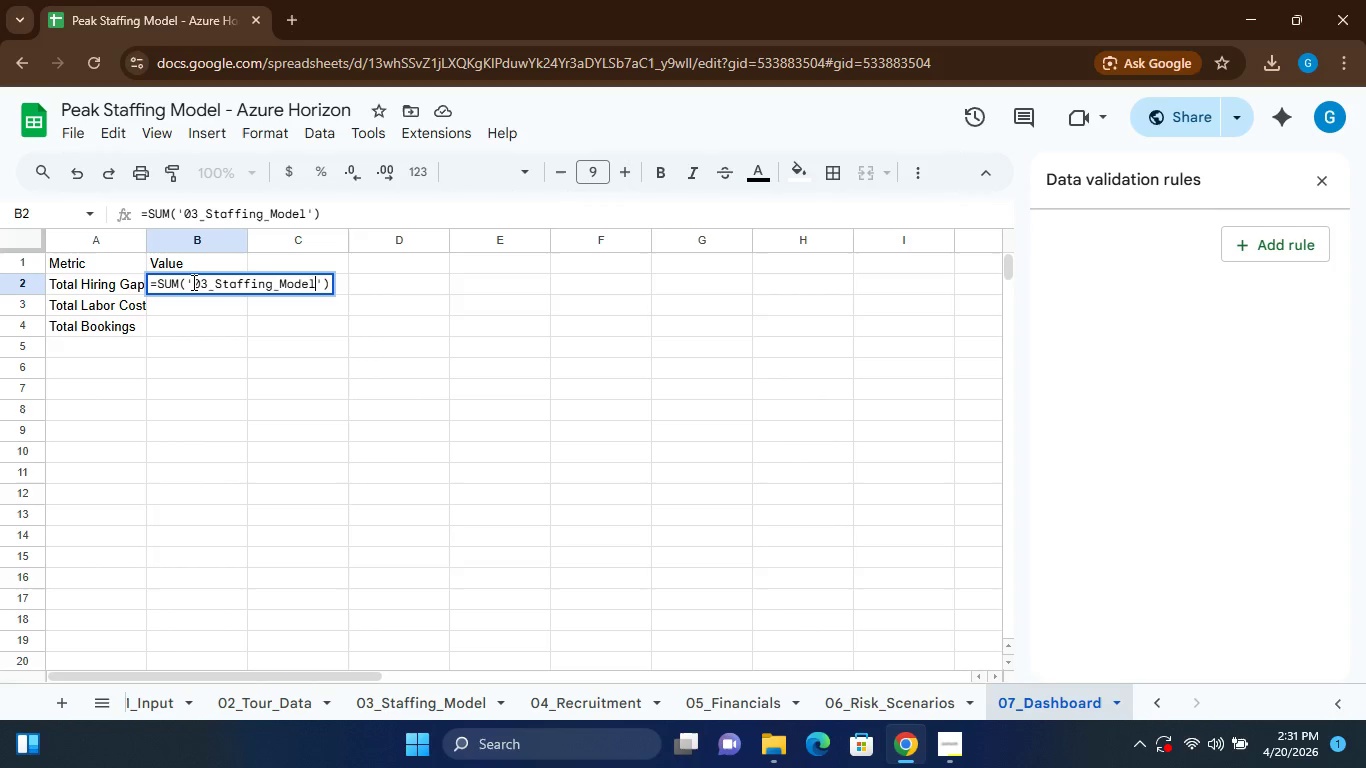 
left_click([322, 282])
 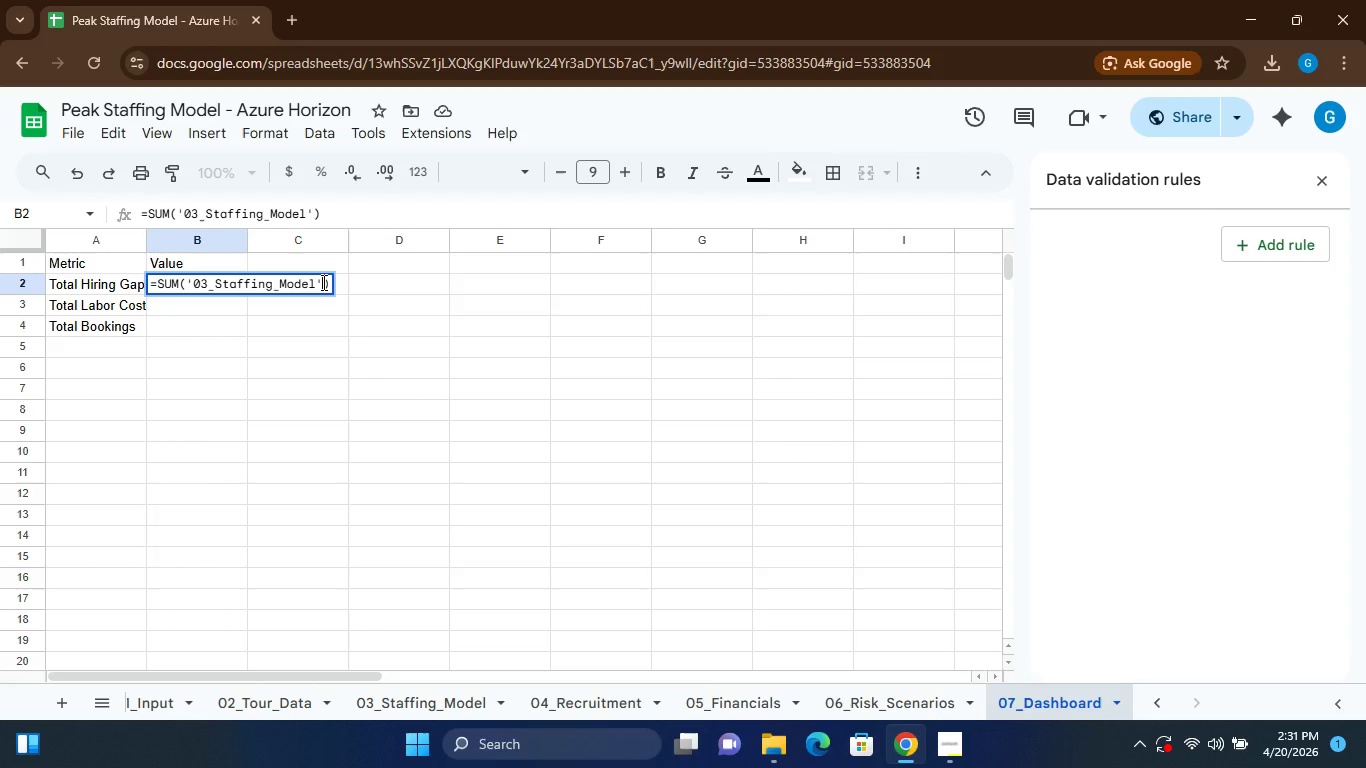 
type(!H:H)
 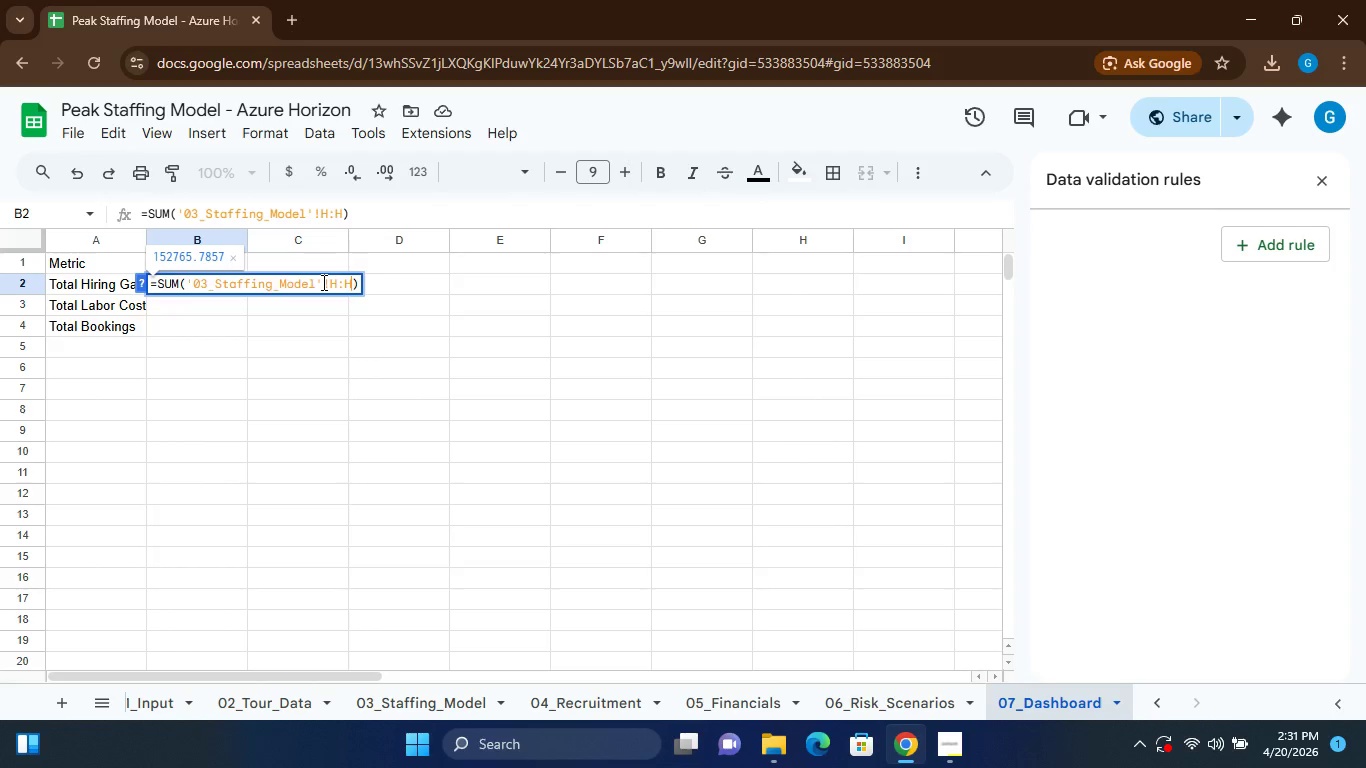 
key(Enter)
 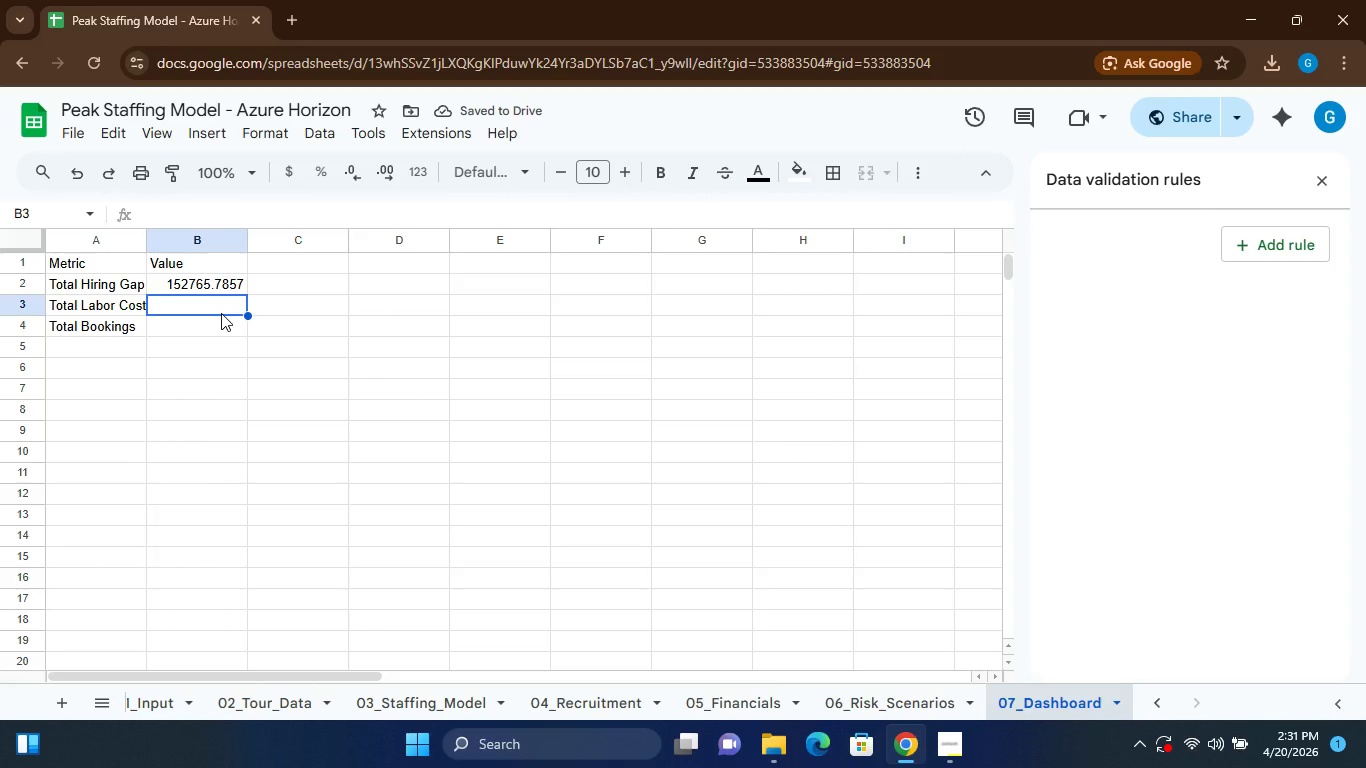 
type(=SUM())
 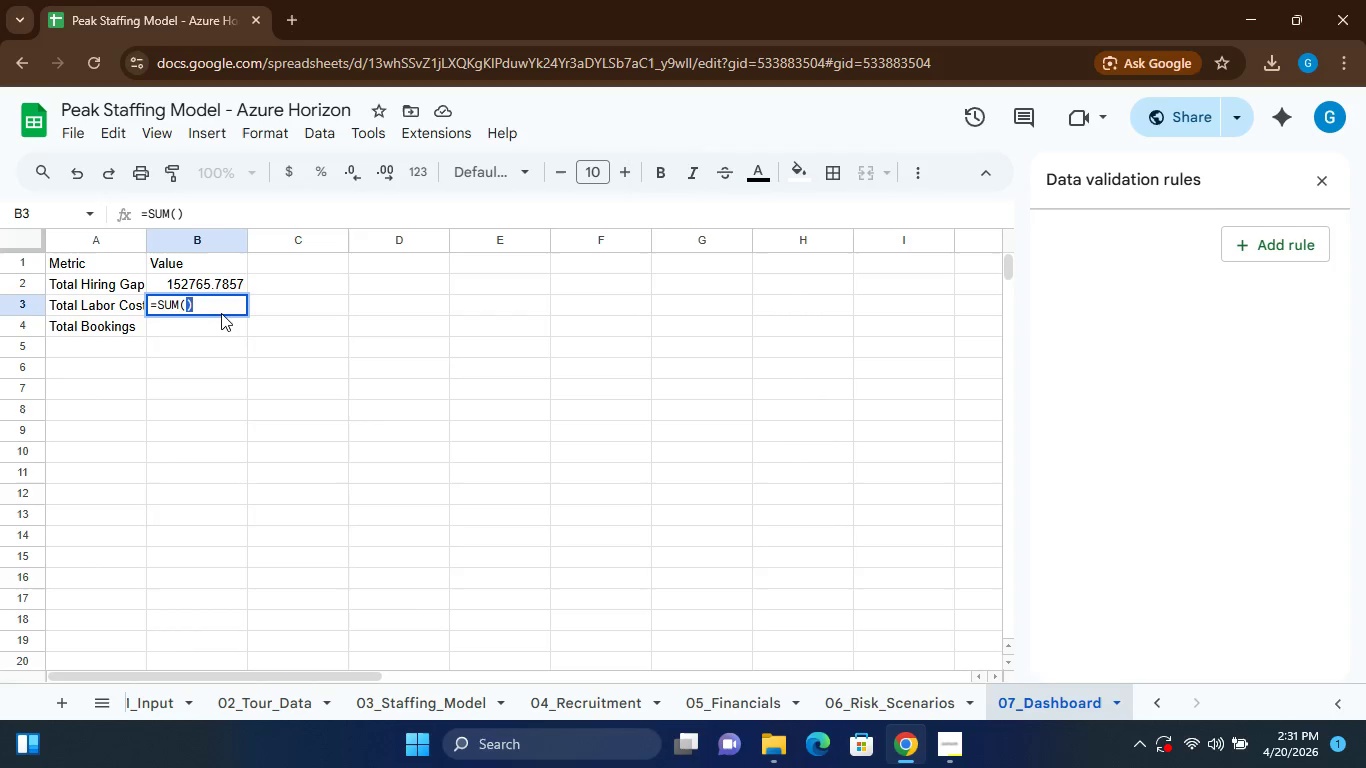 
key(Shift+ArrowLeft)
 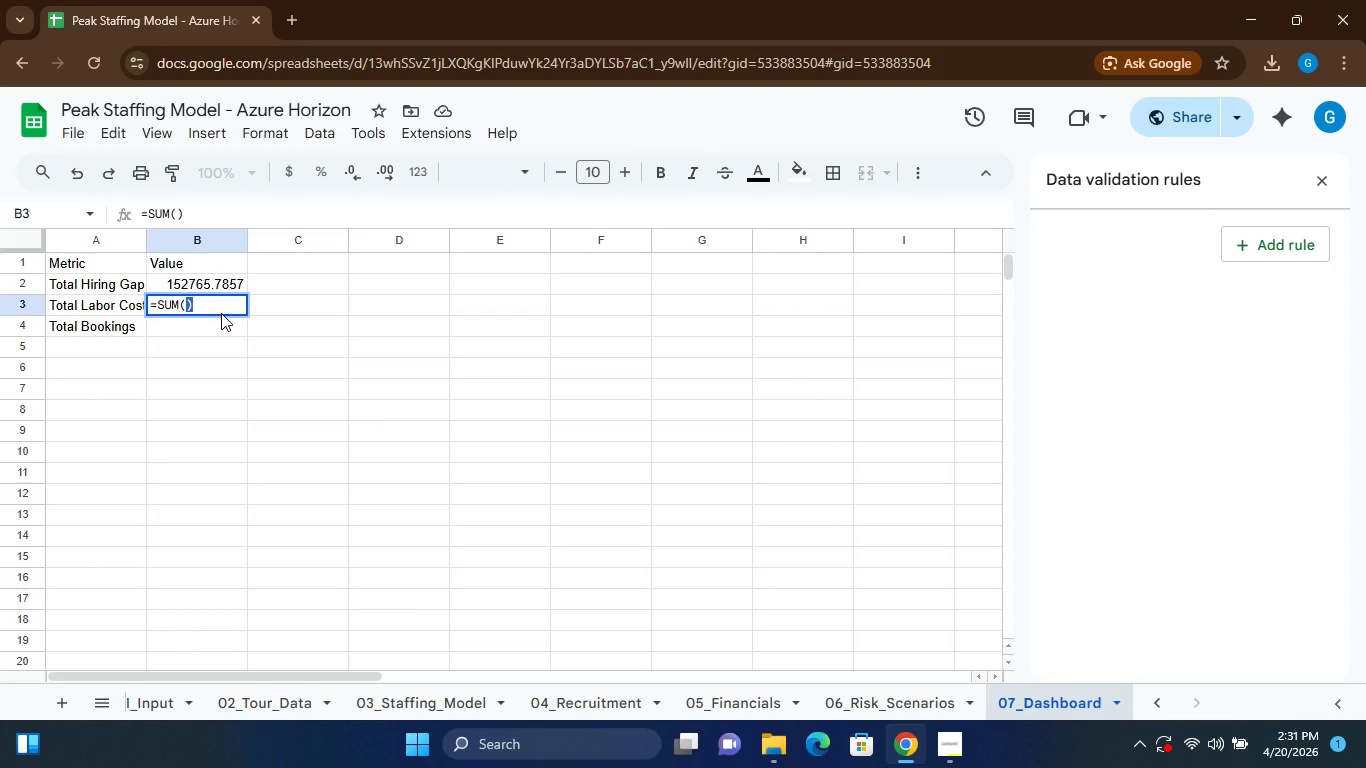 
key(ArrowLeft)
 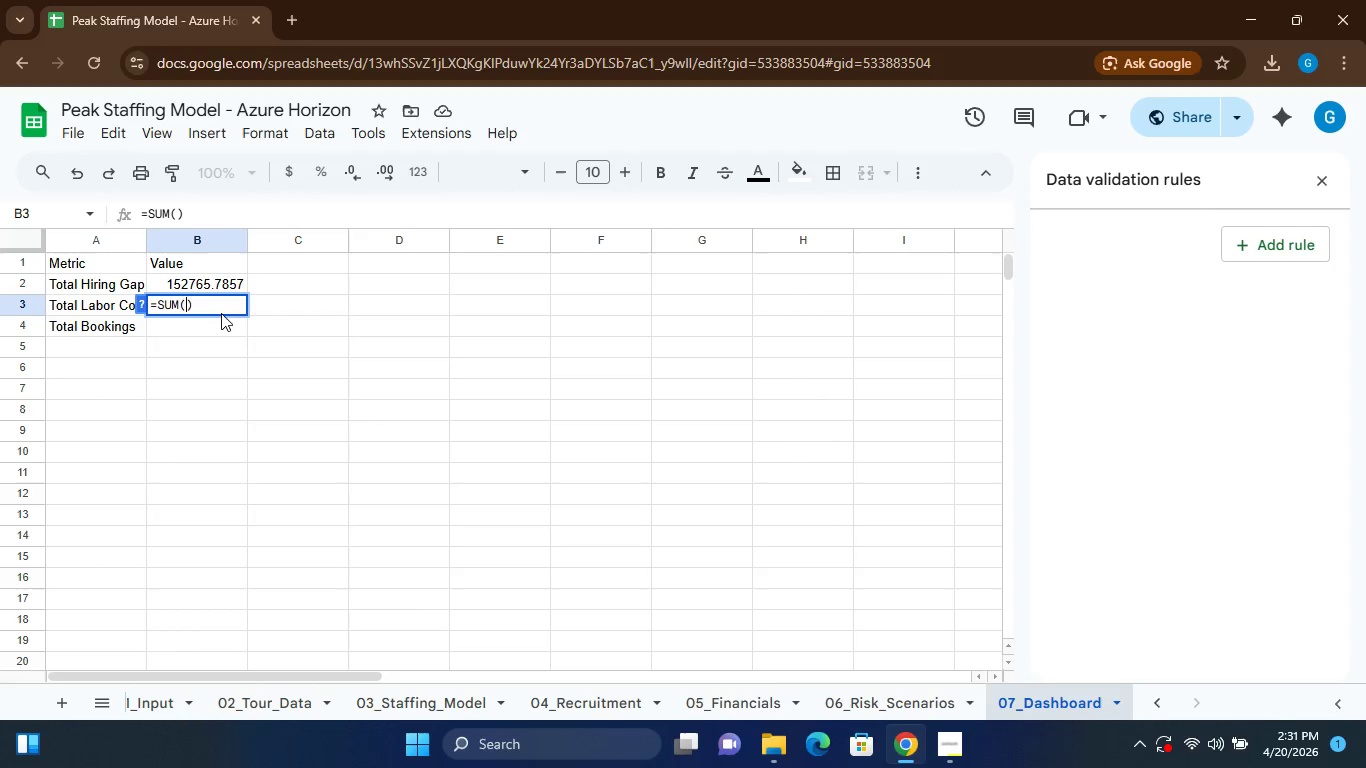 
key(Shift+ShiftLeft)
 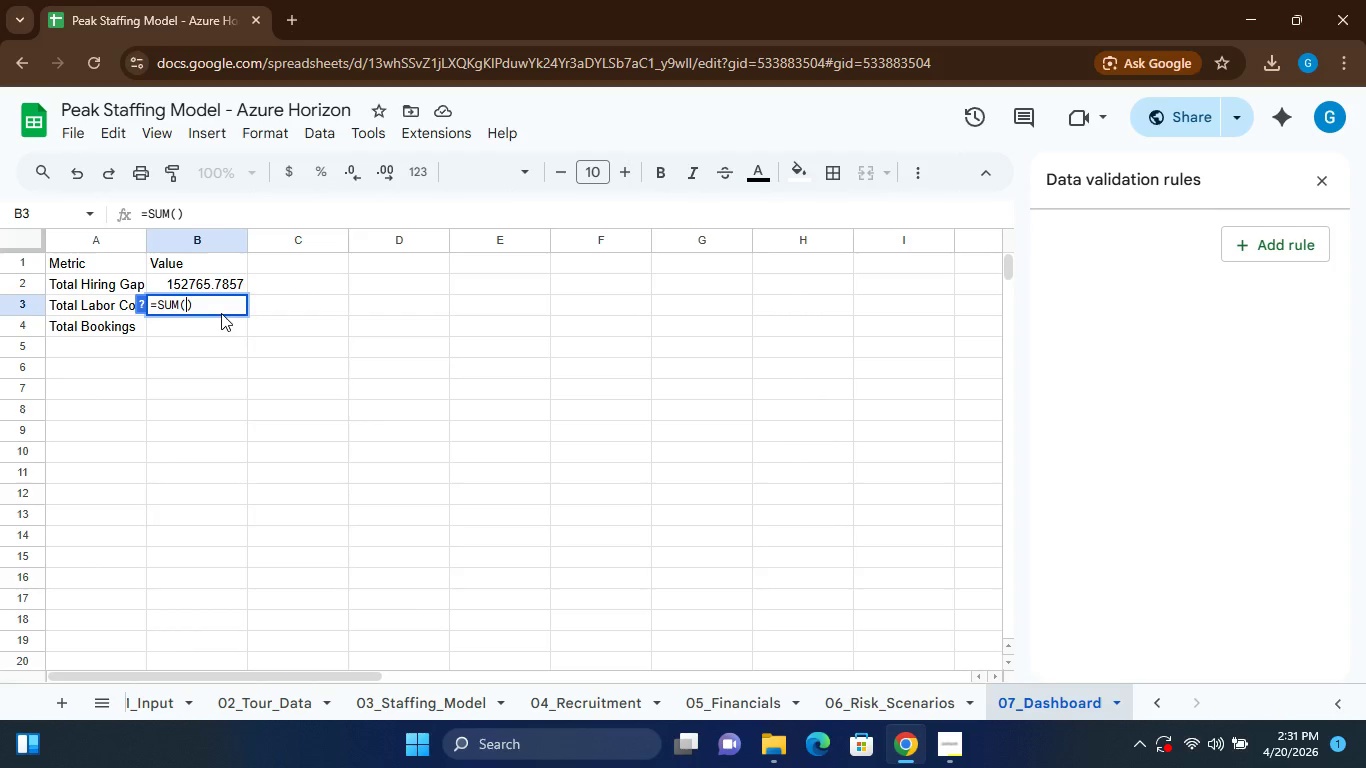 
key(Quote)
 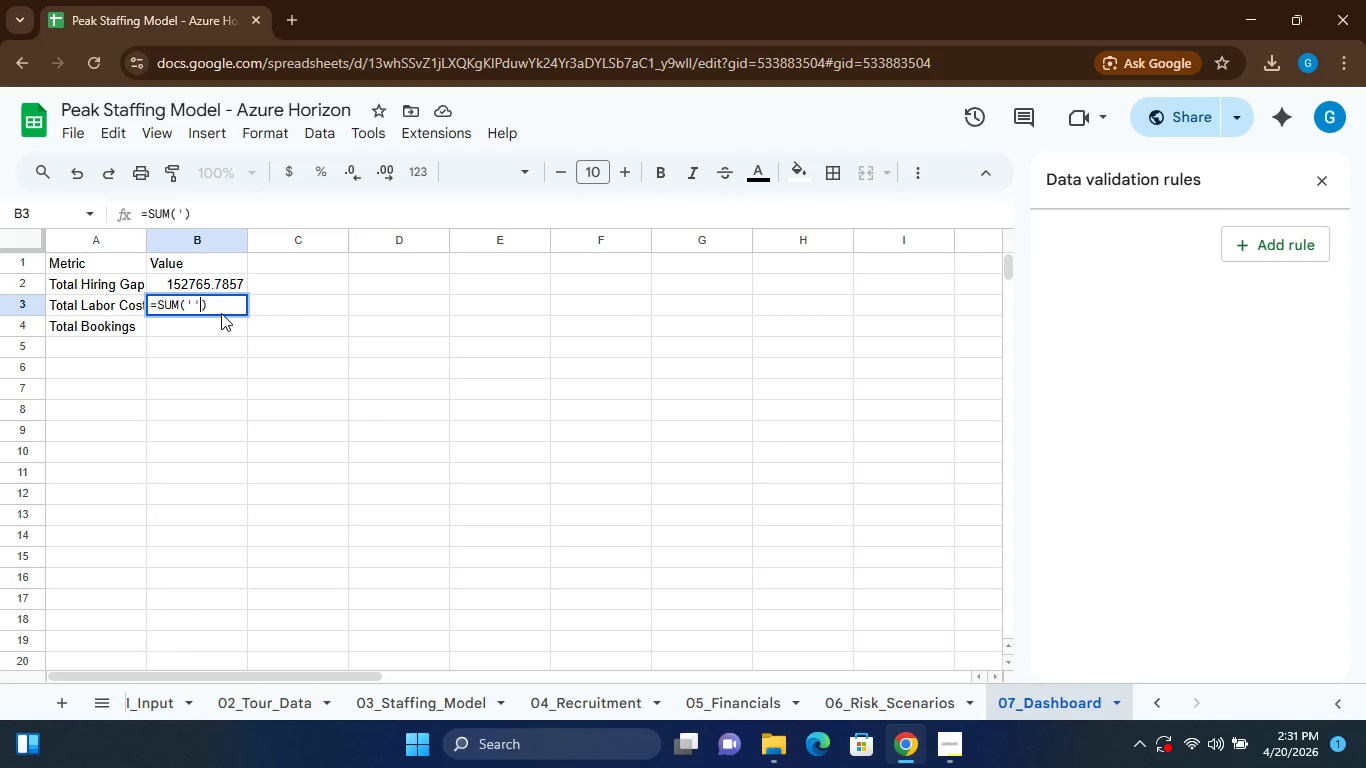 
key(Quote)
 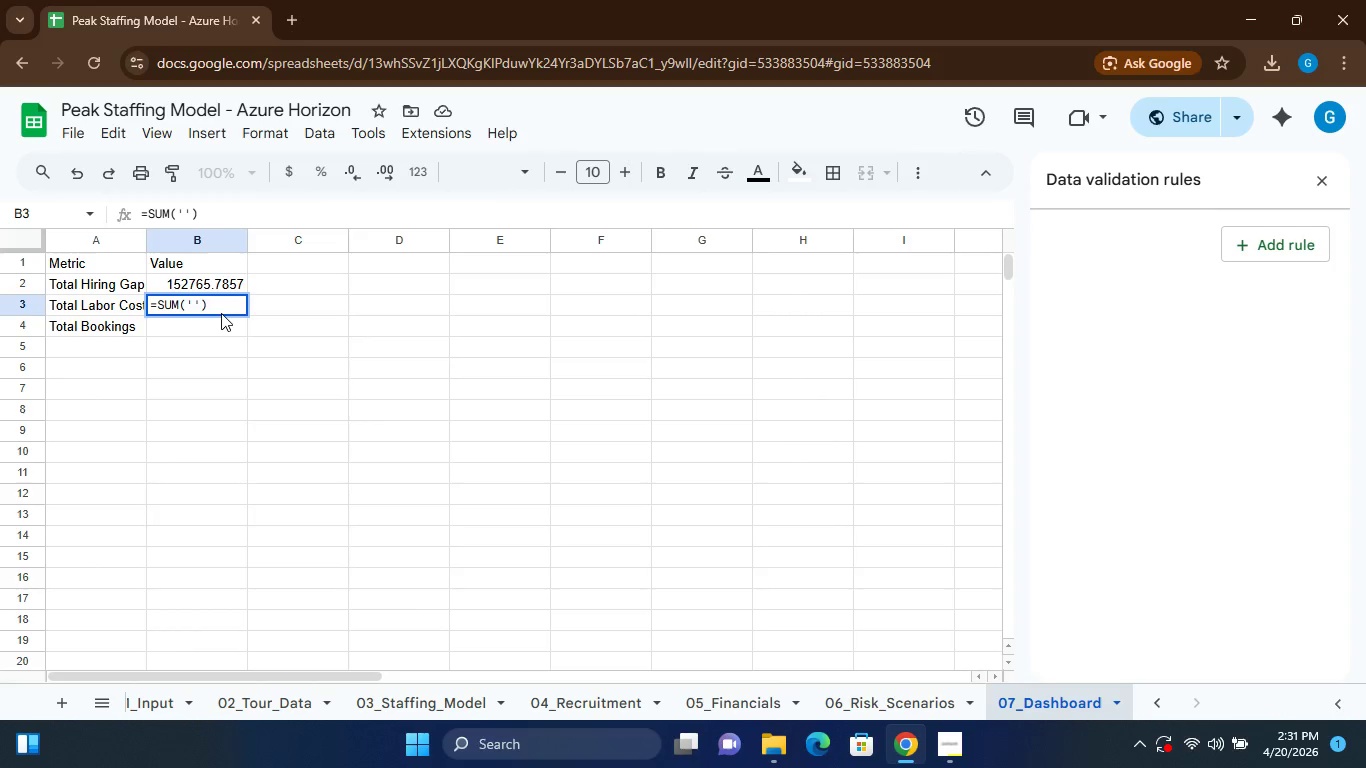 
key(ArrowLeft)
 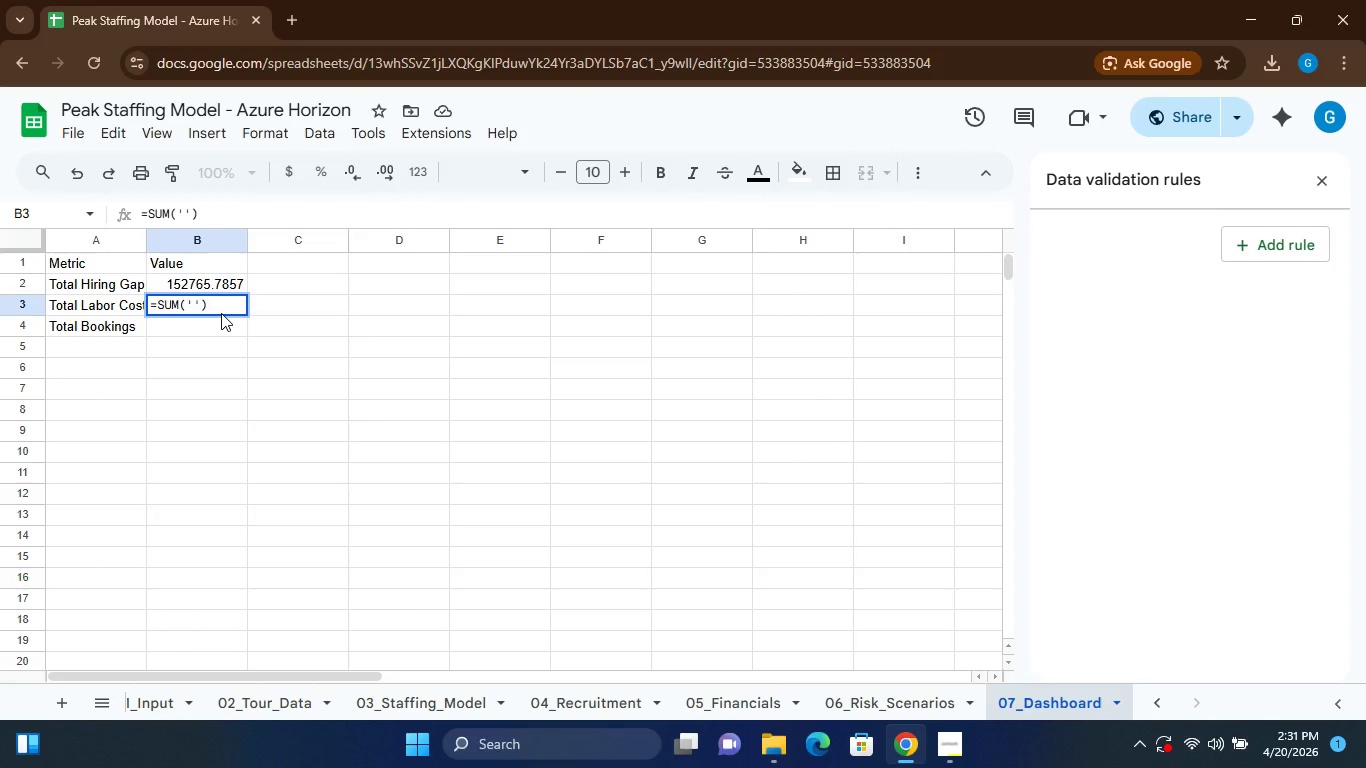 
type(05_Financials)
 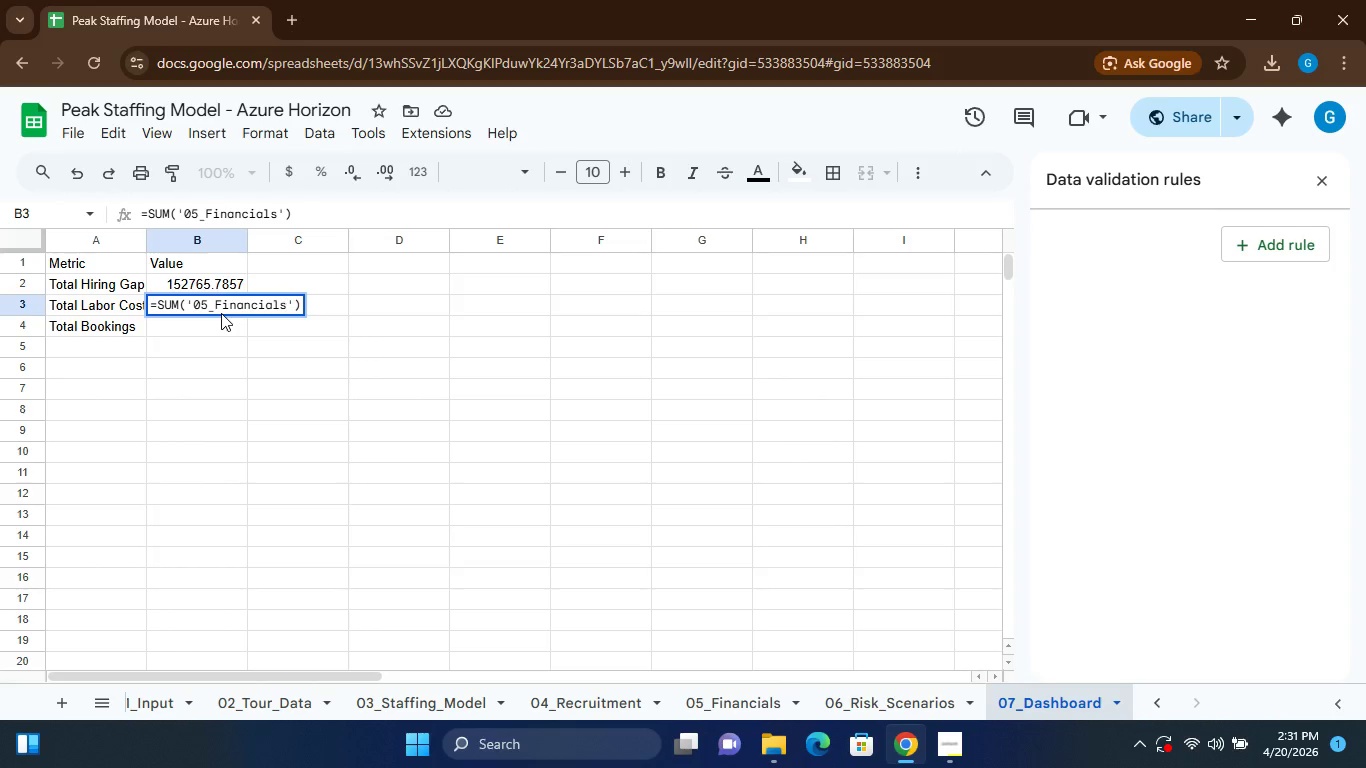 
left_click([291, 304])
 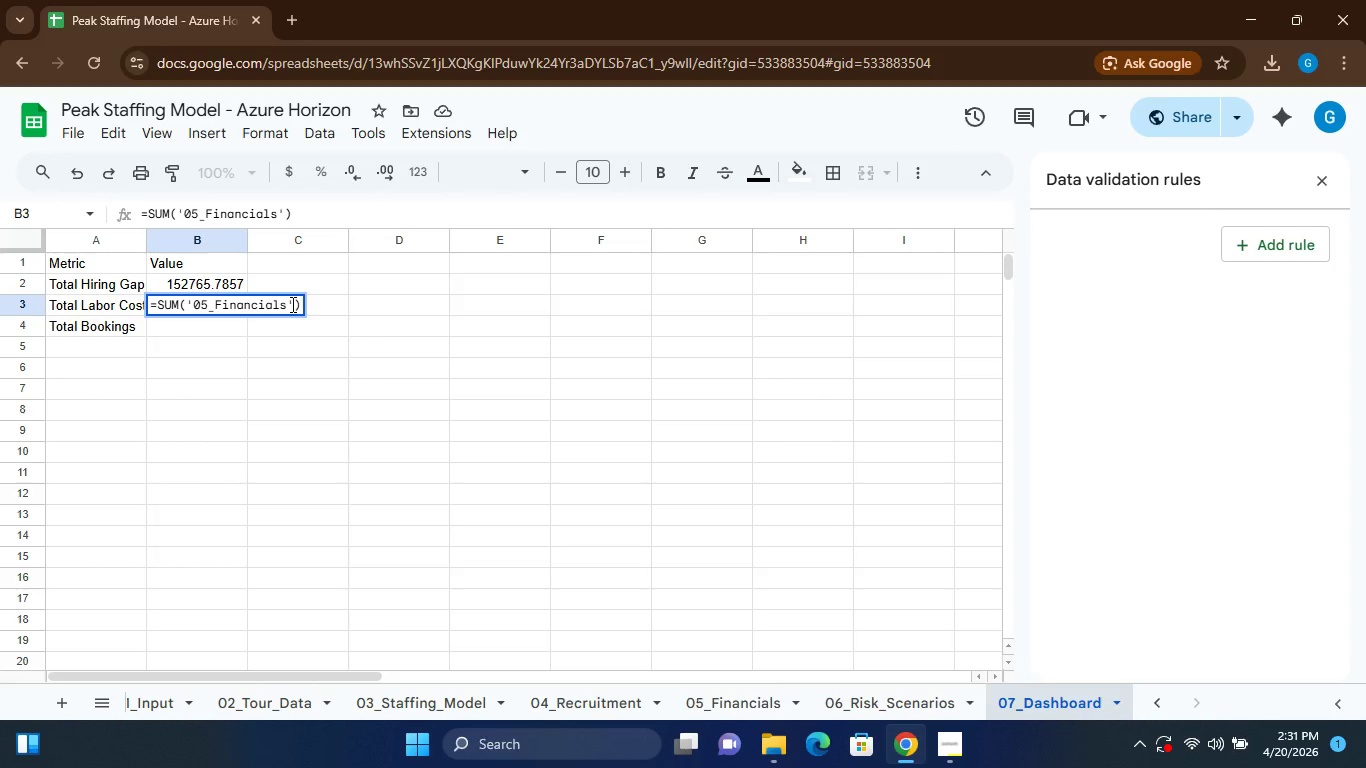 
type(!E:E)
 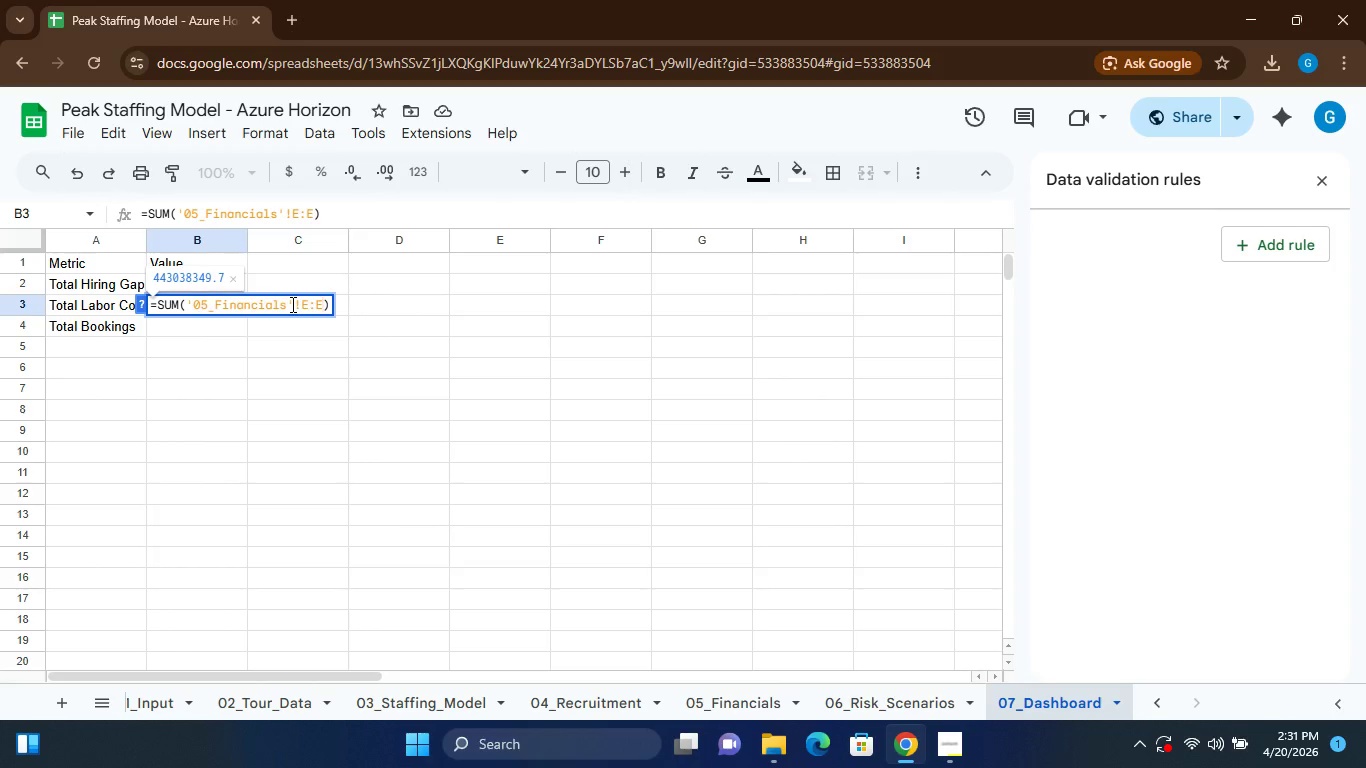 
key(Enter)
 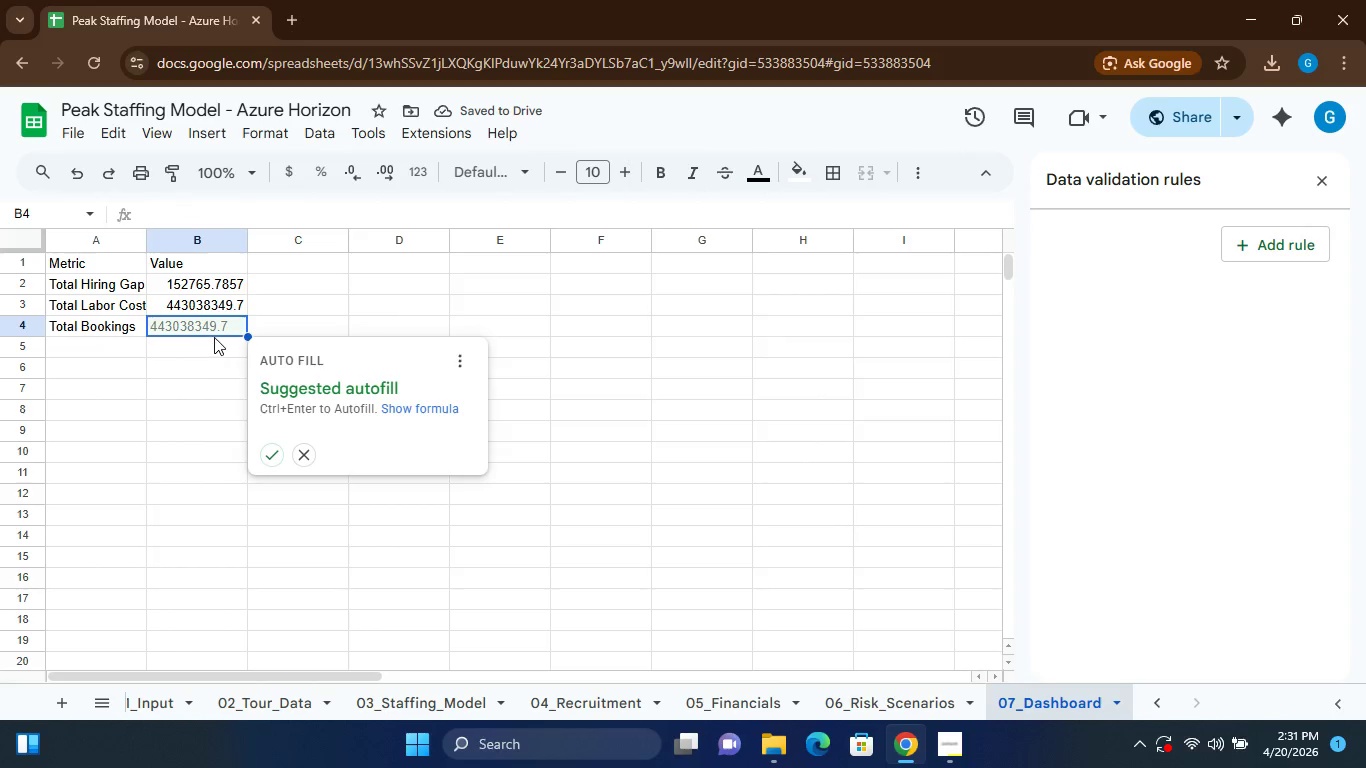 
wait(6.42)
 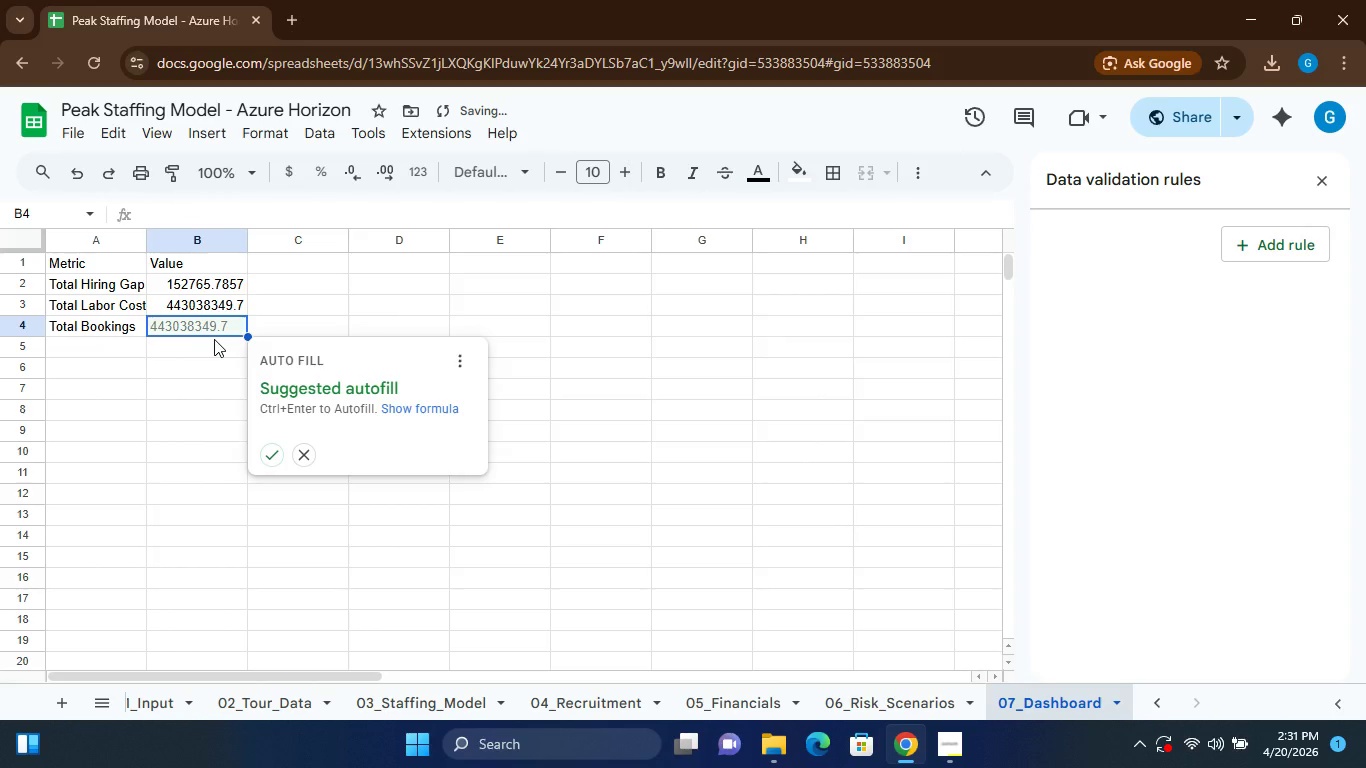 
left_click([206, 331])
 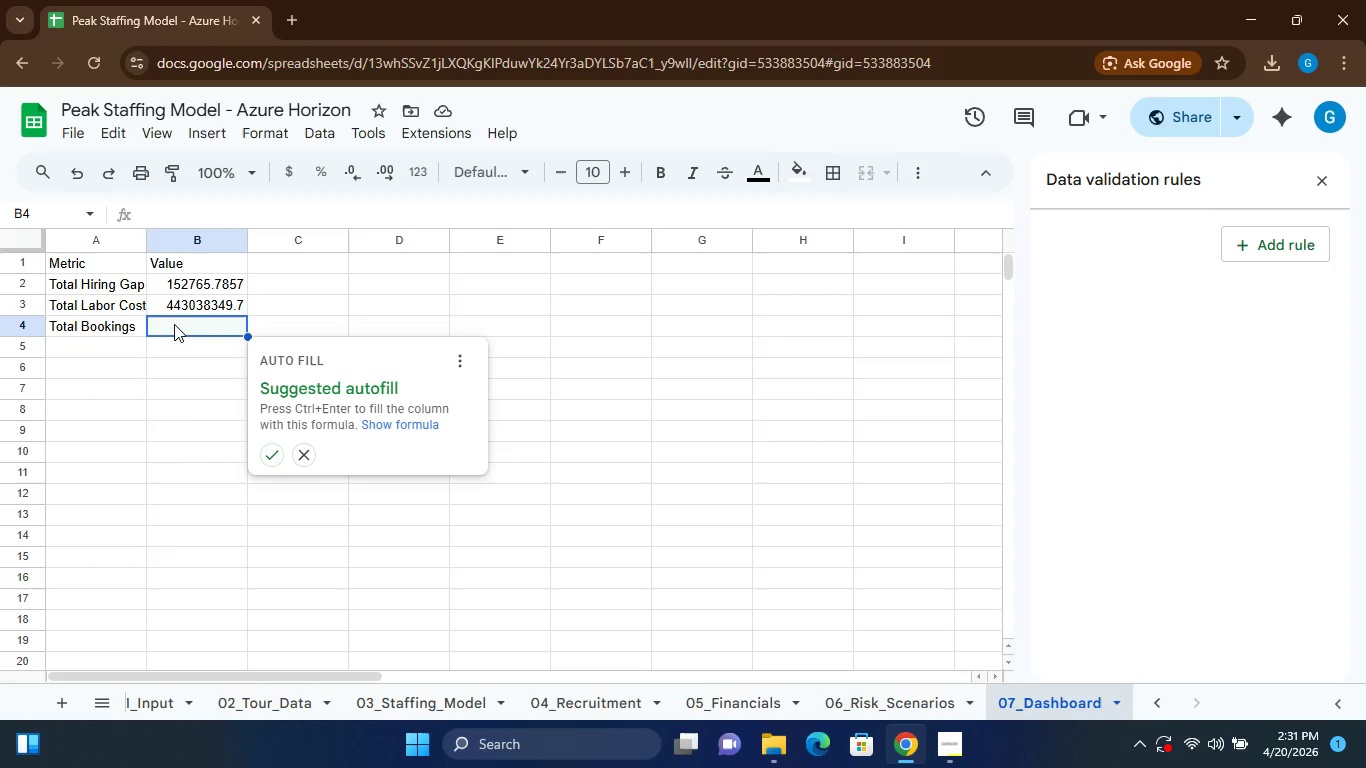 
left_click([174, 324])
 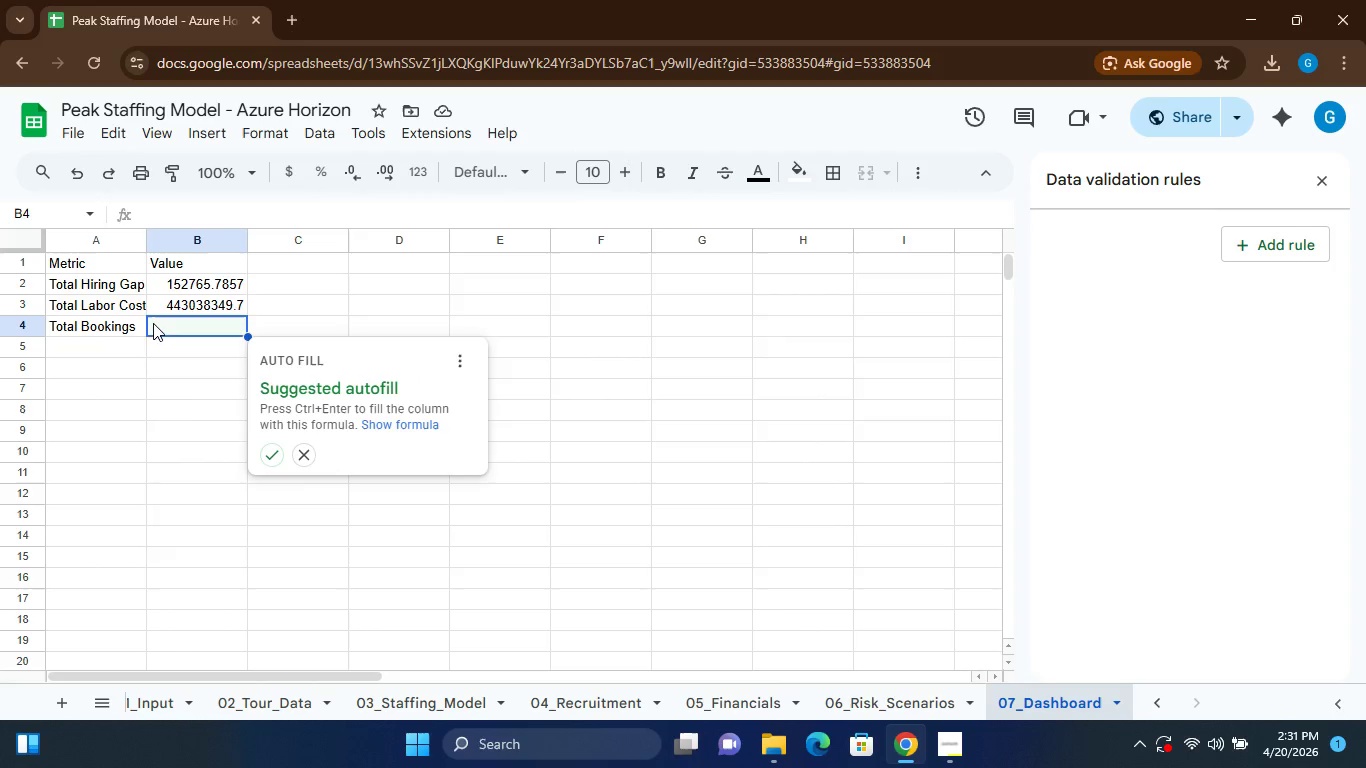 
left_click([154, 322])
 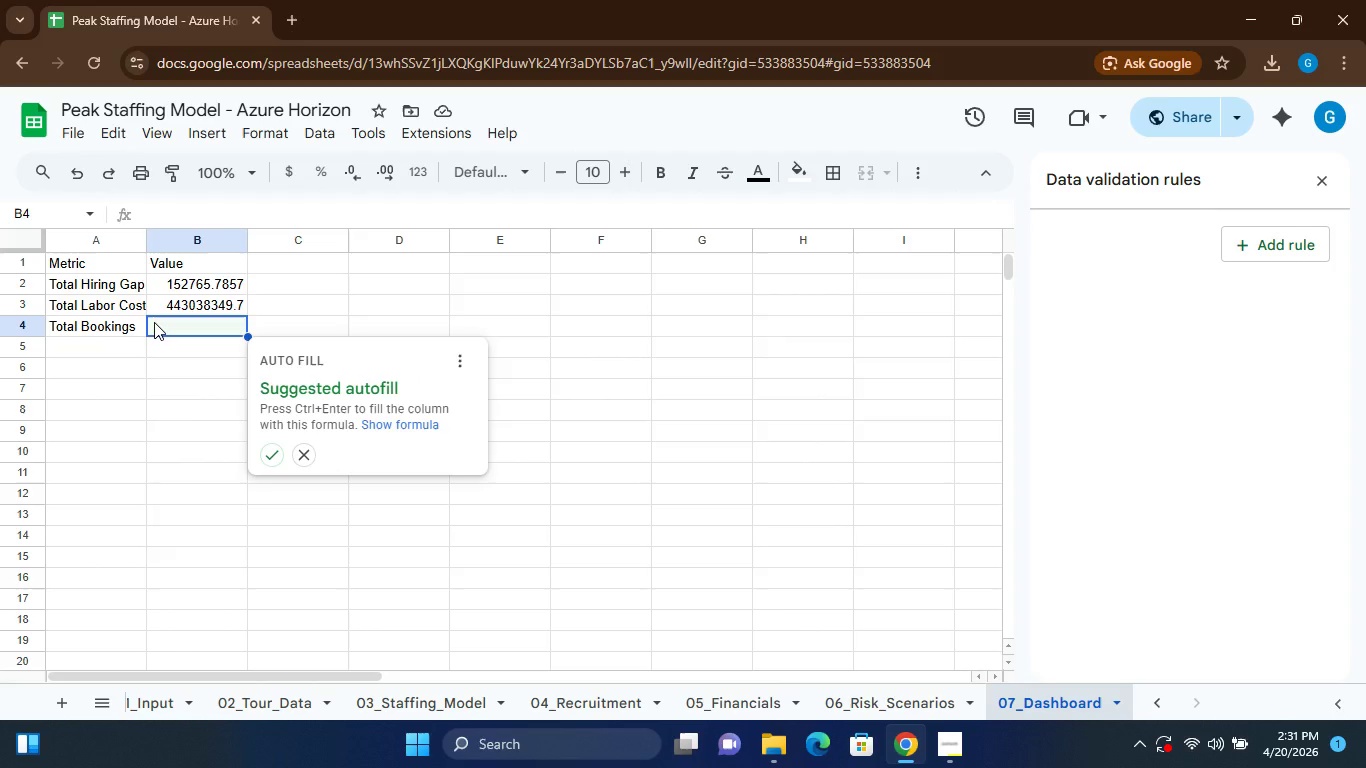 
type(=SUM())
 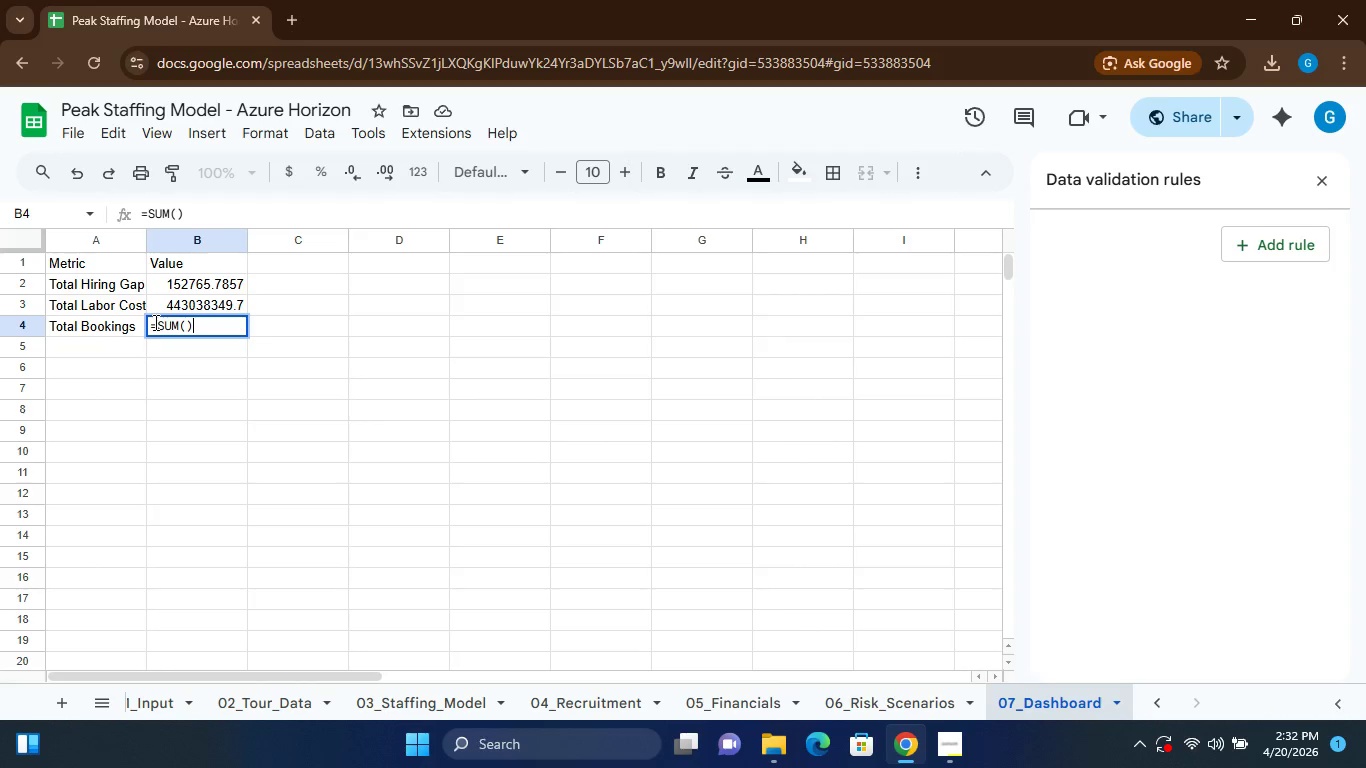 
 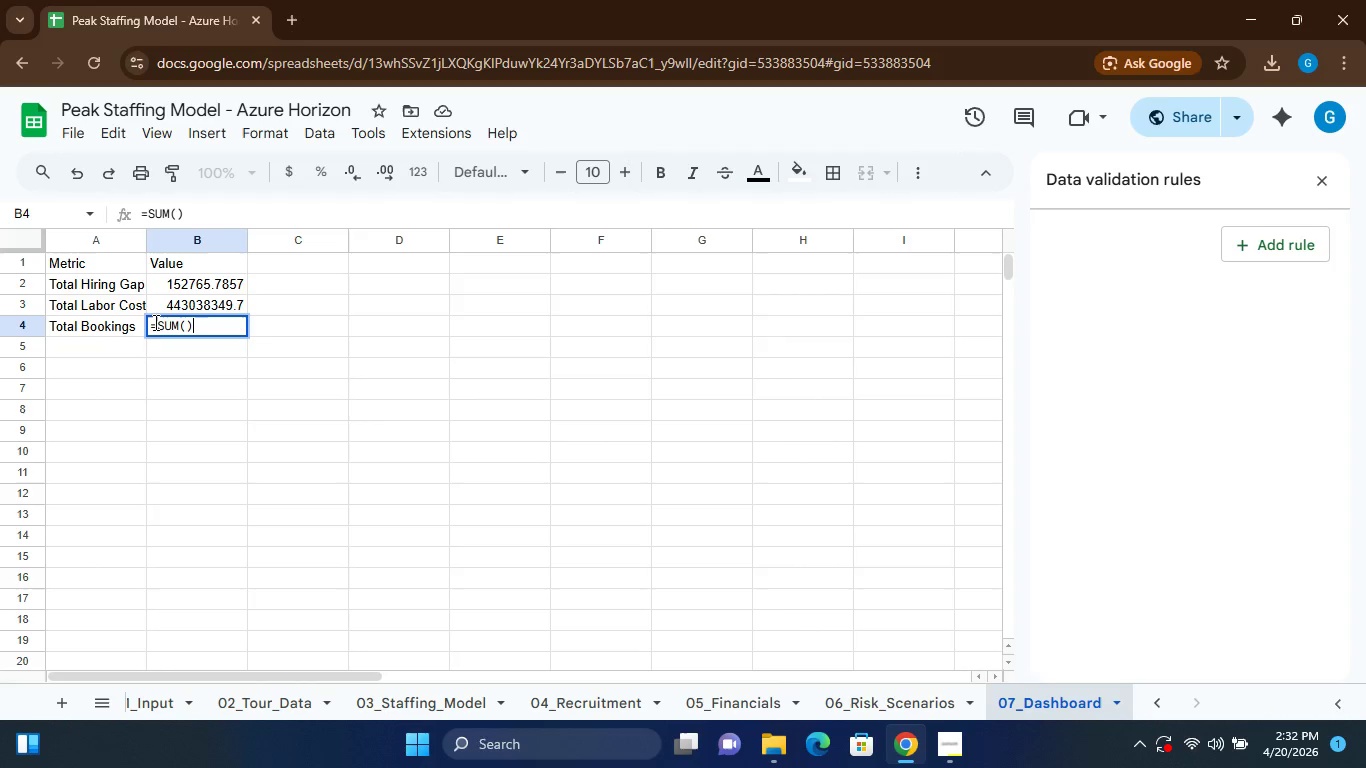 
hold_key(key=ShiftLeft, duration=0.47)
 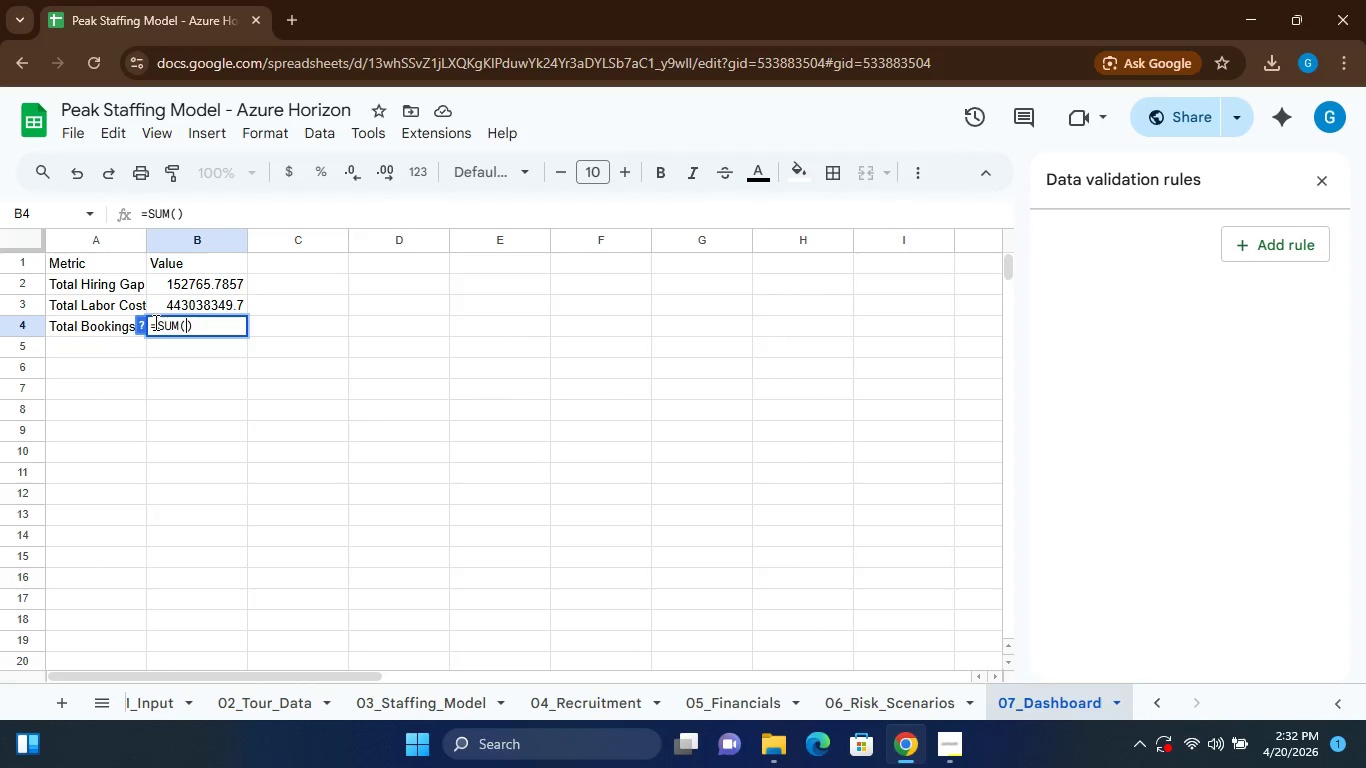 
key(ArrowLeft)
 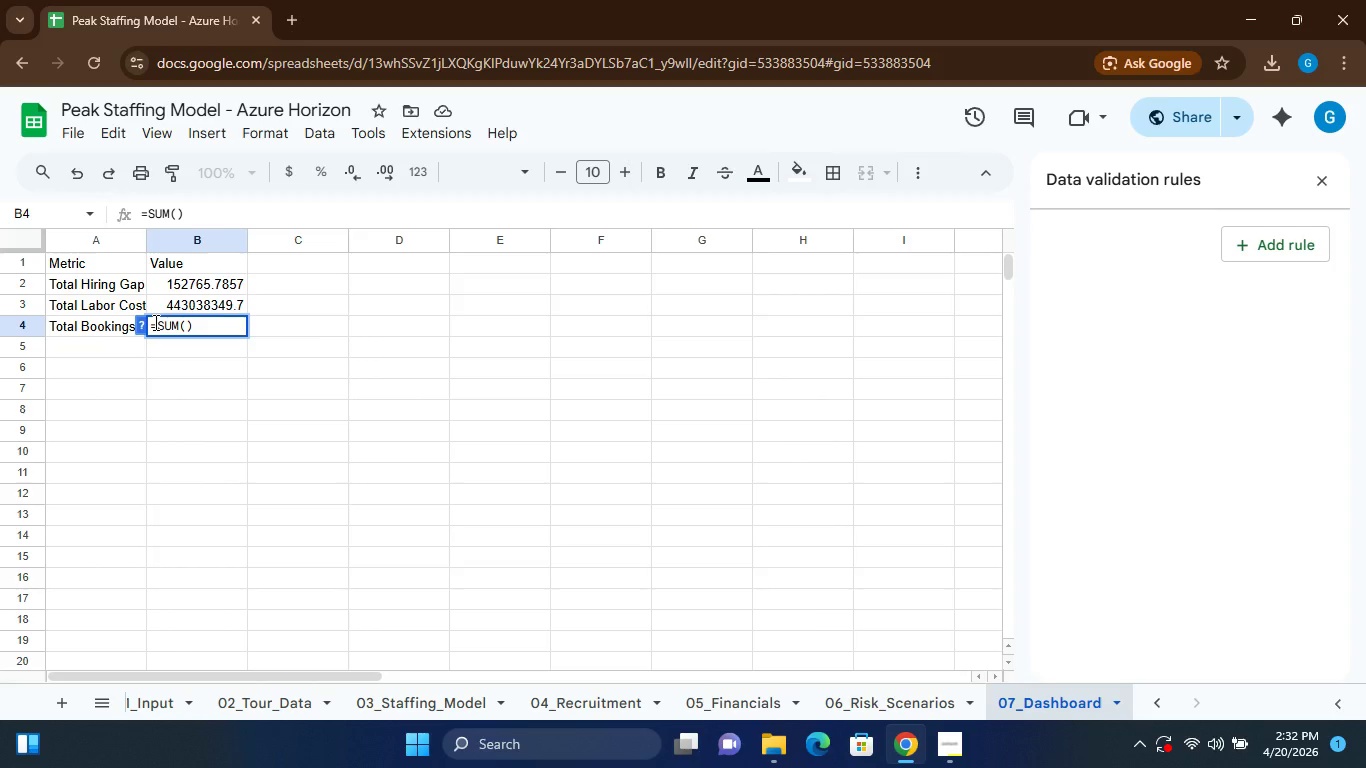 
key(Quote)
 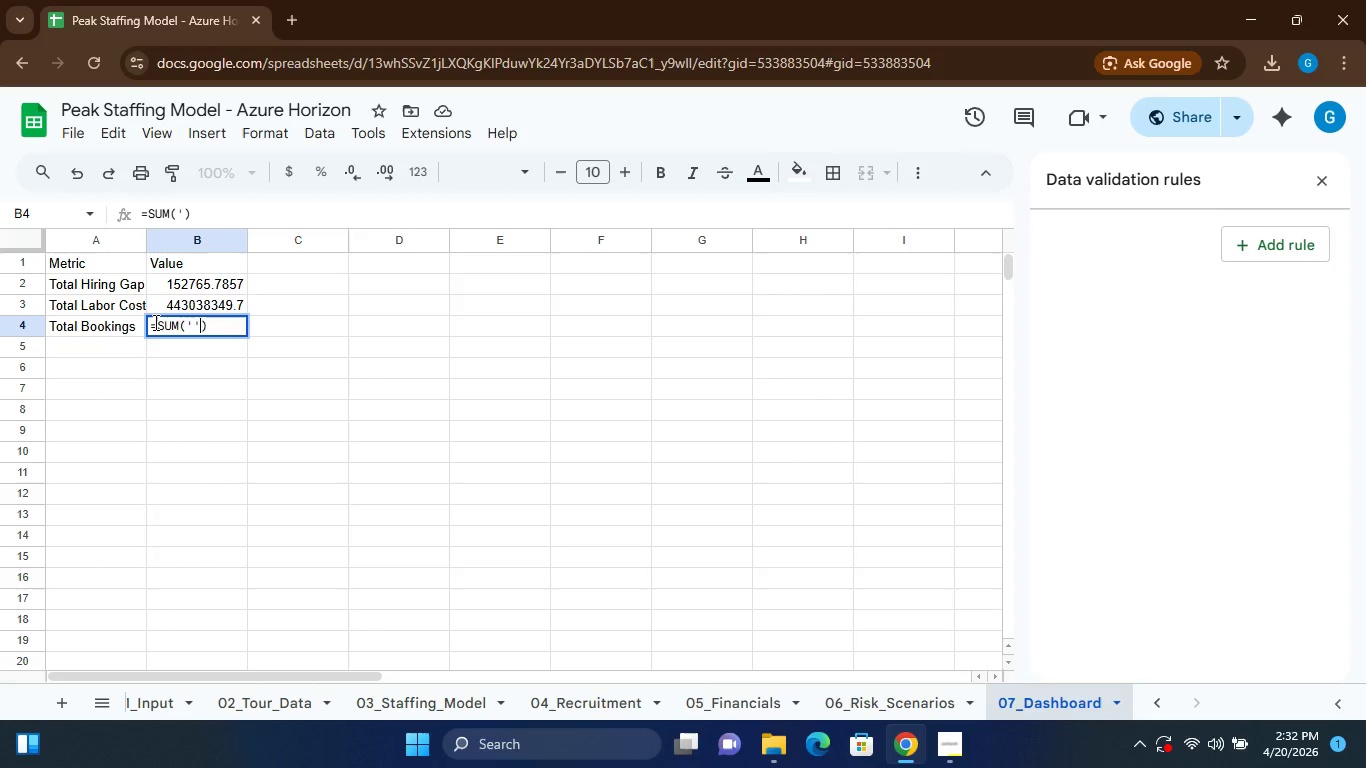 
key(Quote)
 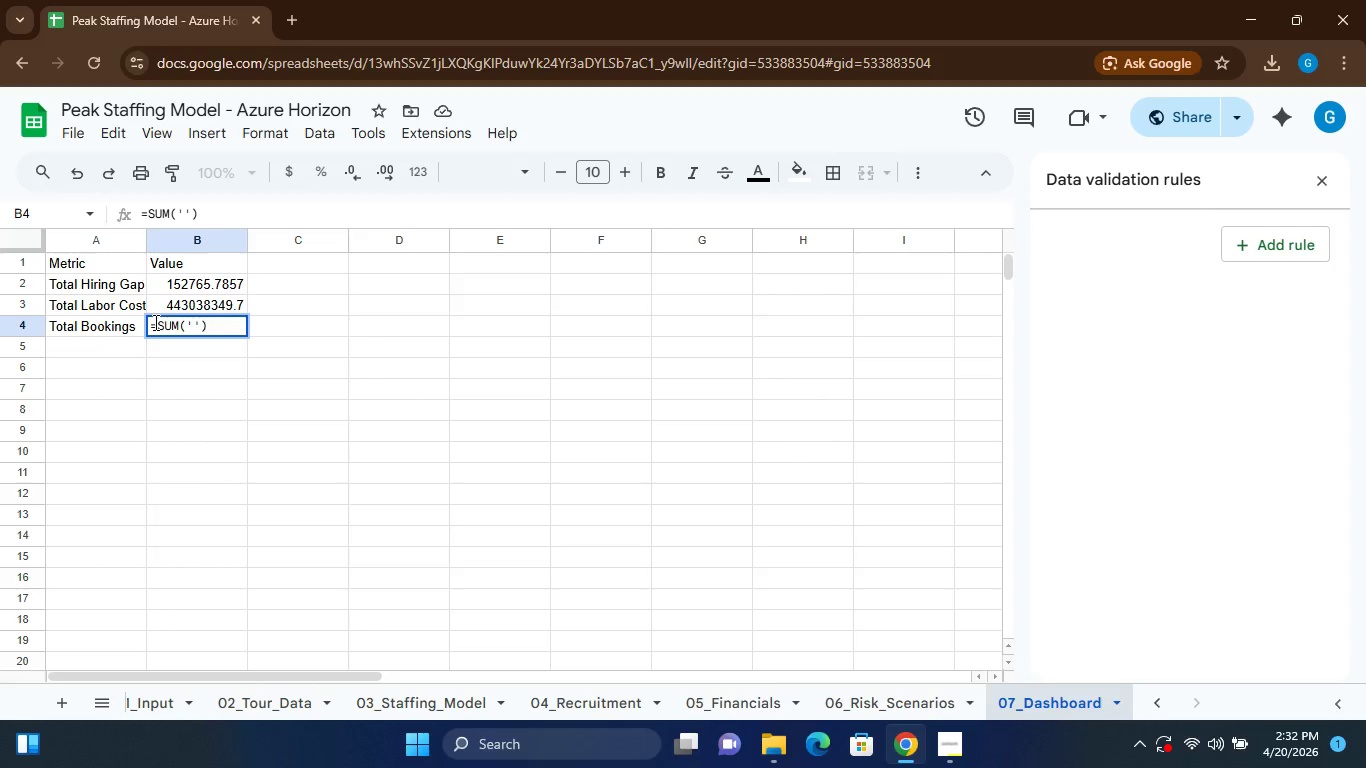 
key(ArrowLeft)
 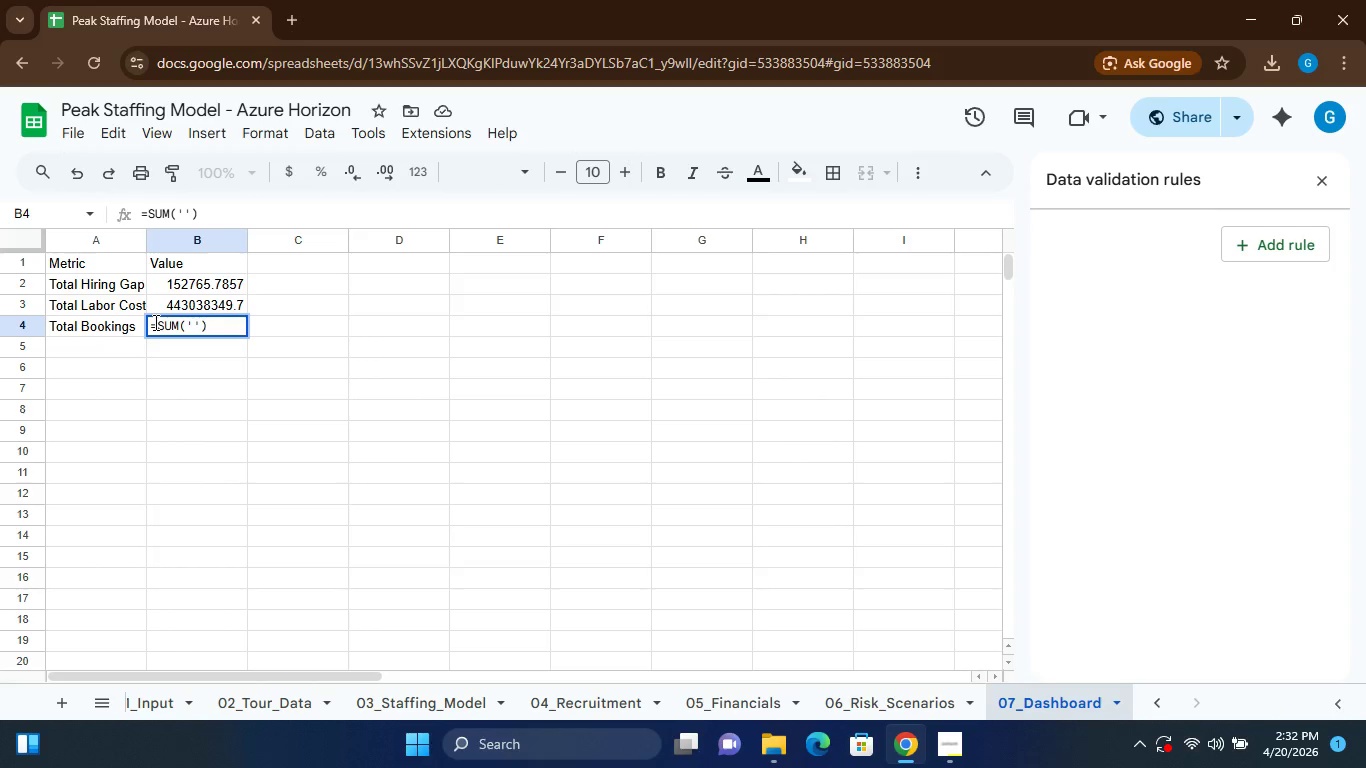 
type(03_Staffinf)
key(Backspace)
type(g_Model)
 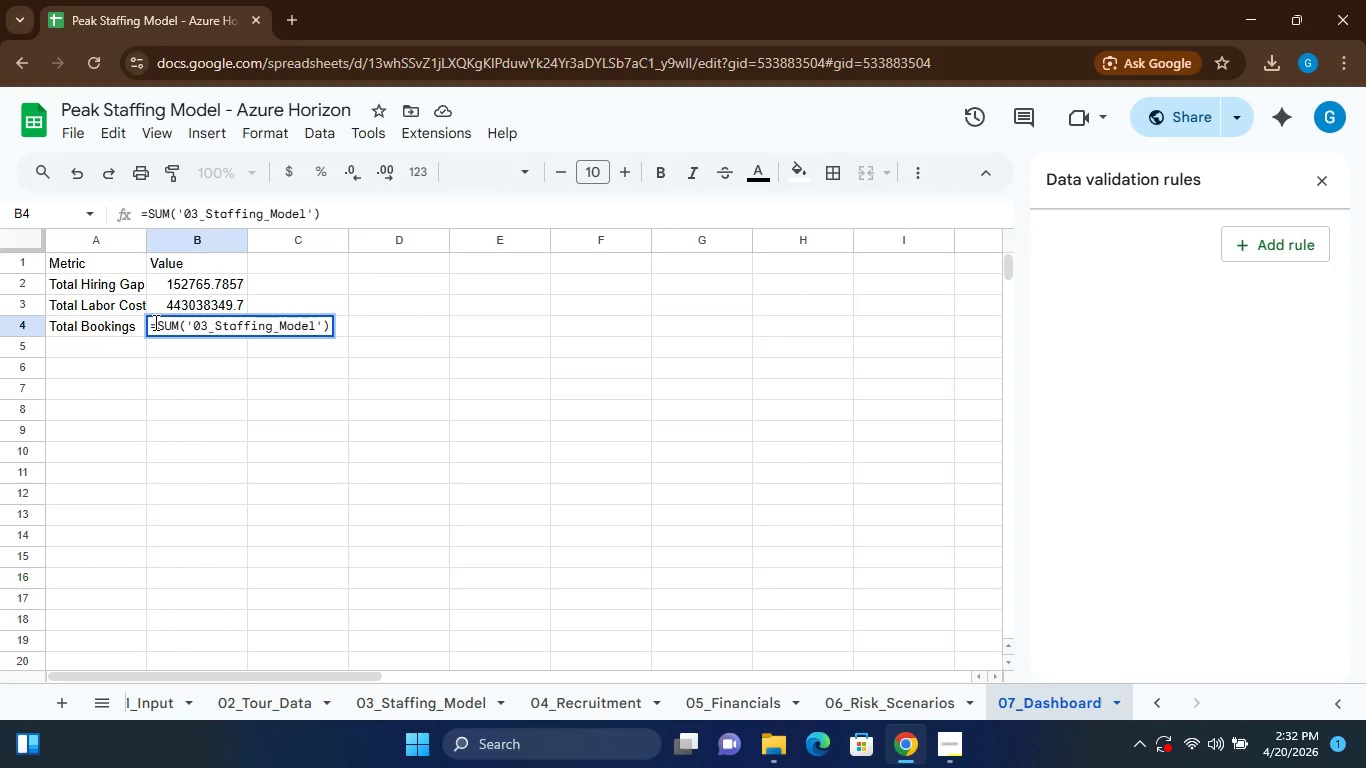 
left_click([325, 321])
 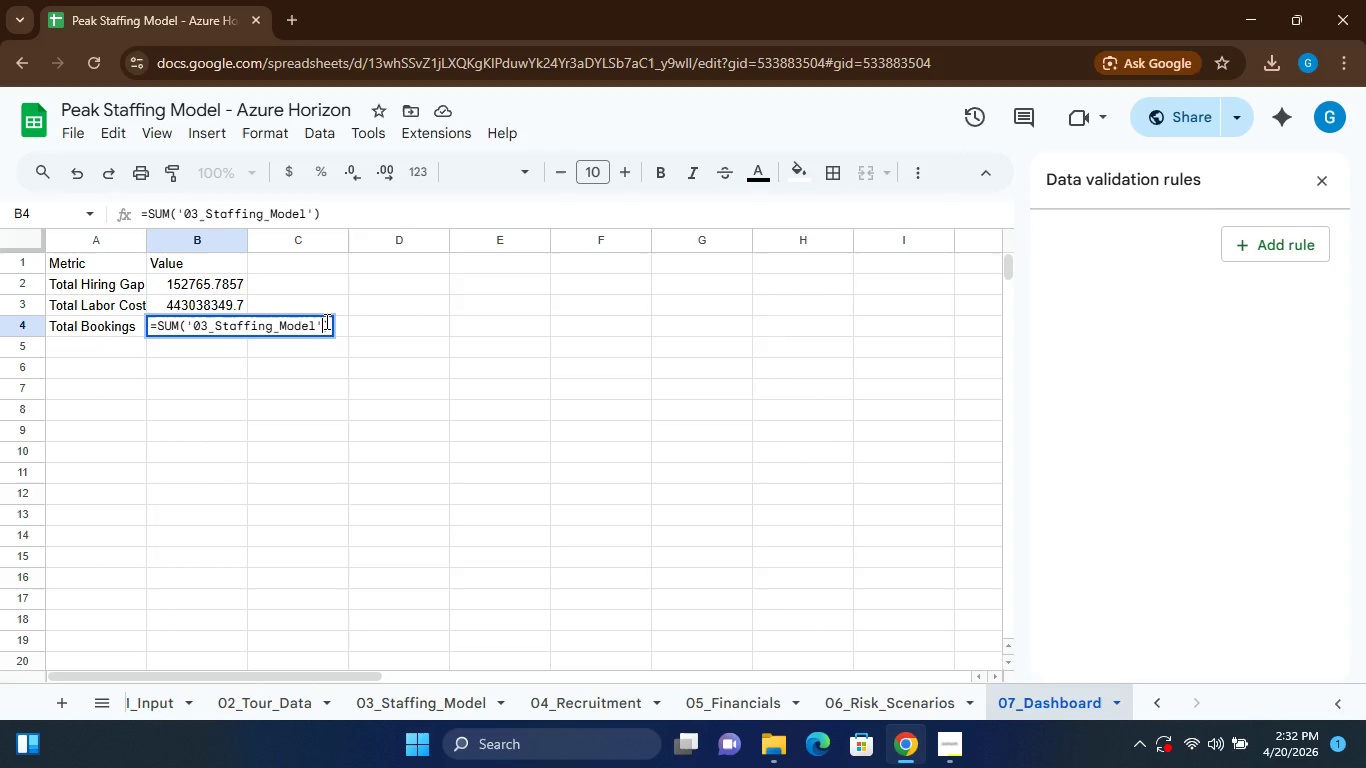 
type(!C:C)
 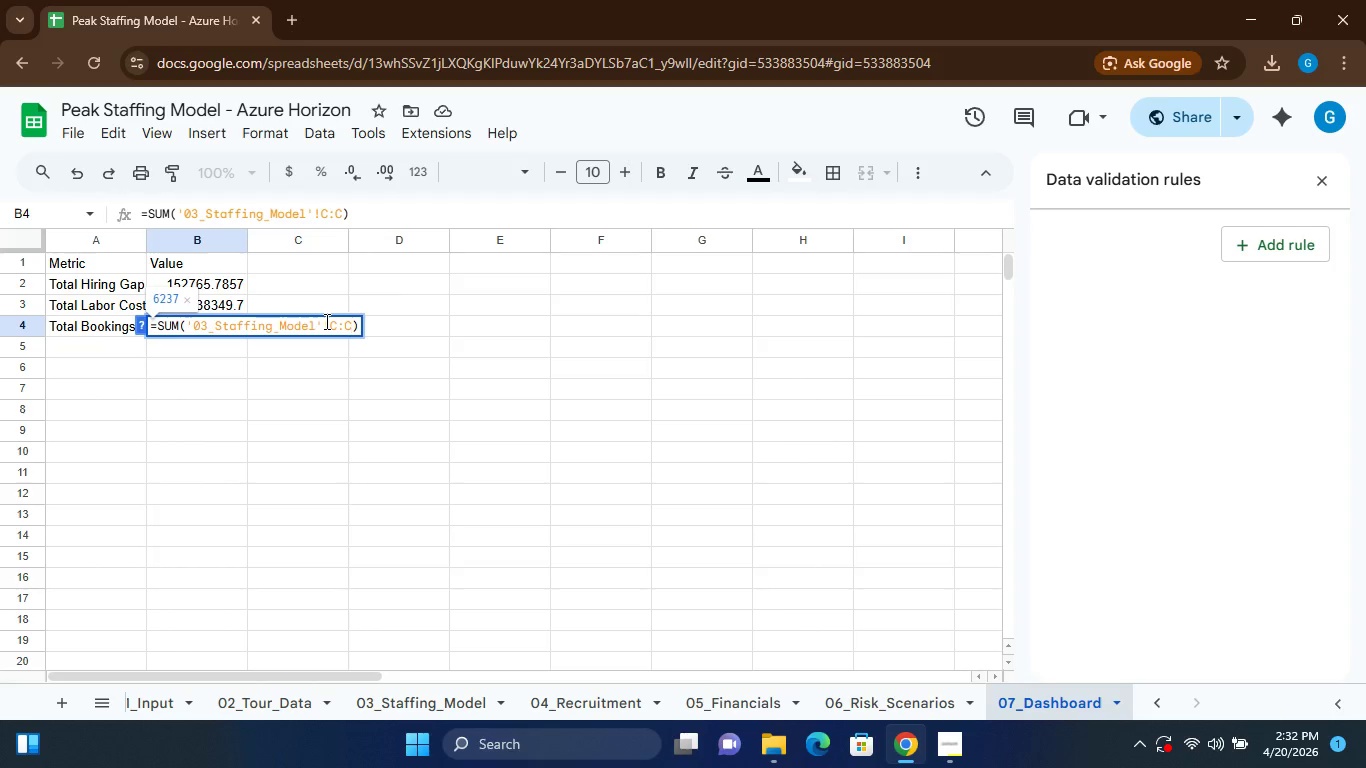 
key(Enter)
 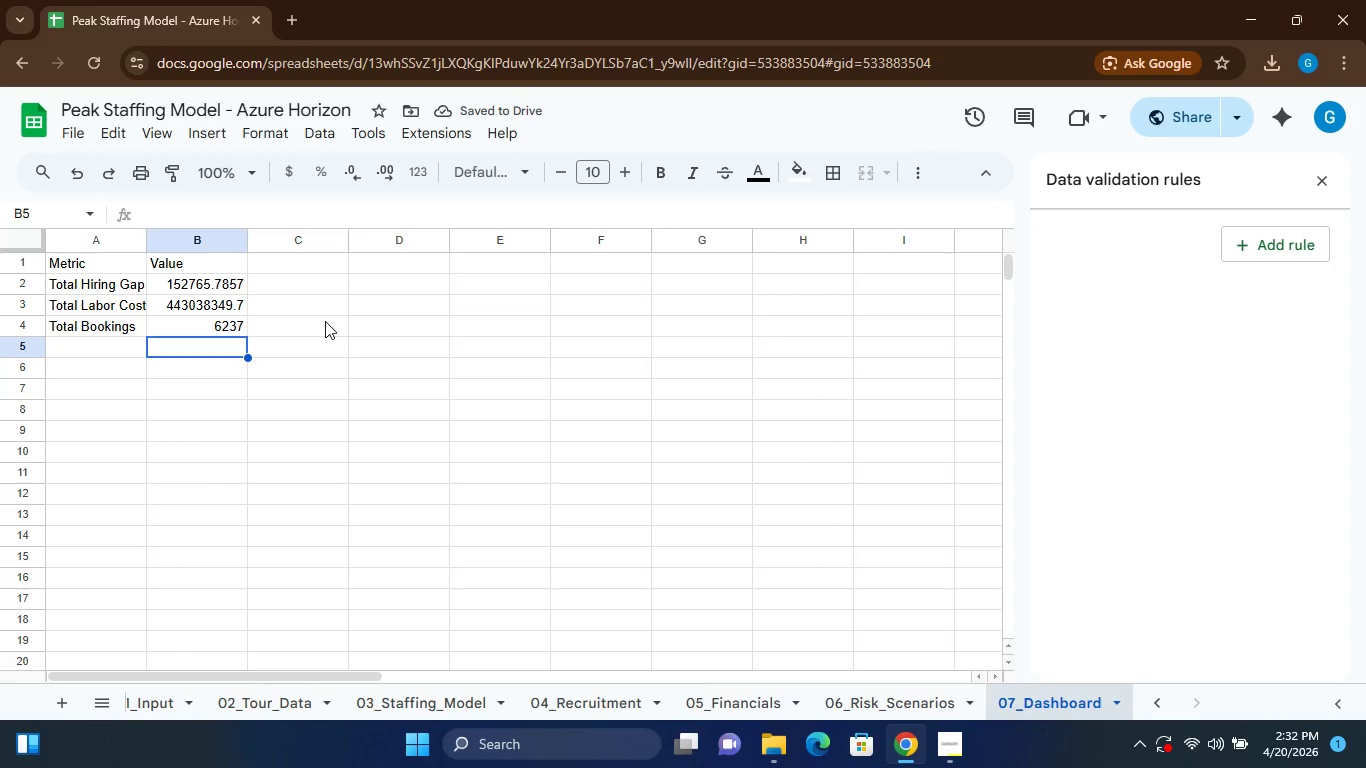 
wait(10.06)
 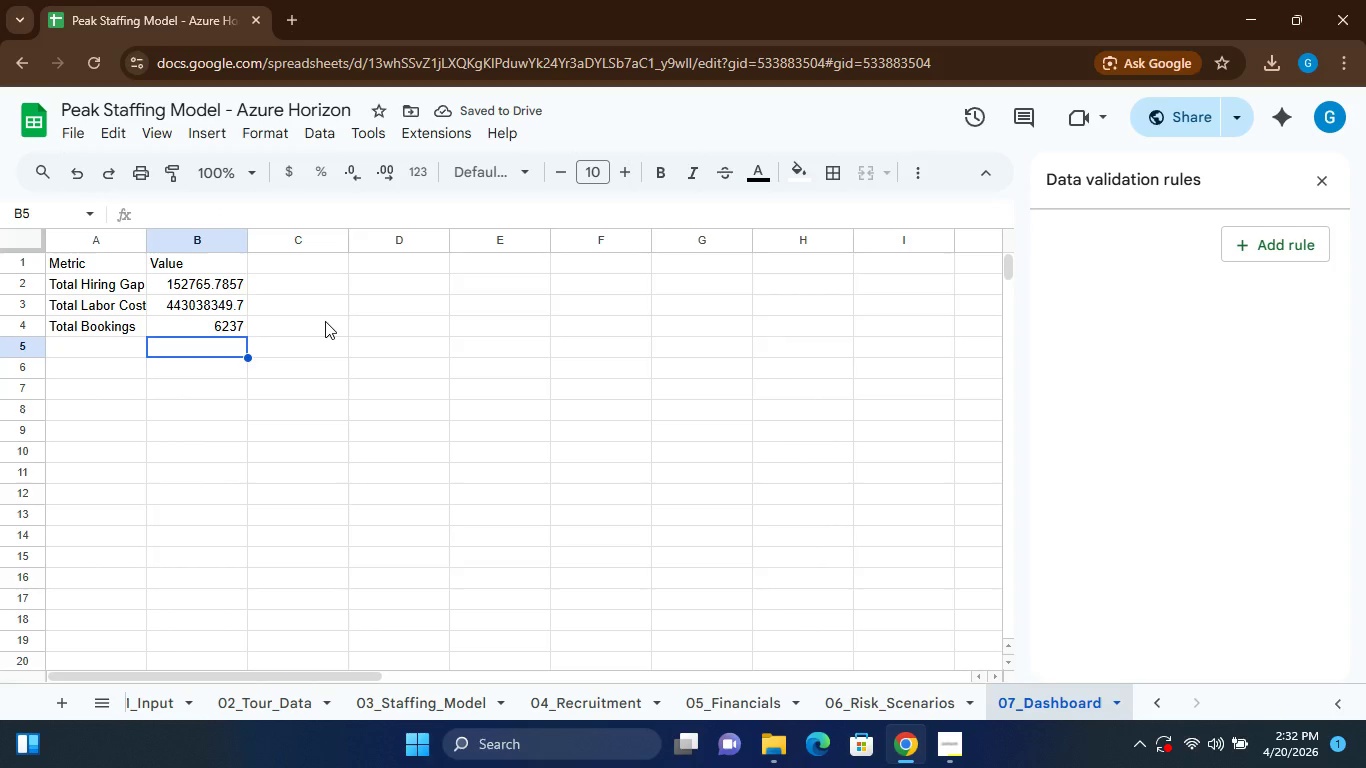 
left_click([742, 702])
 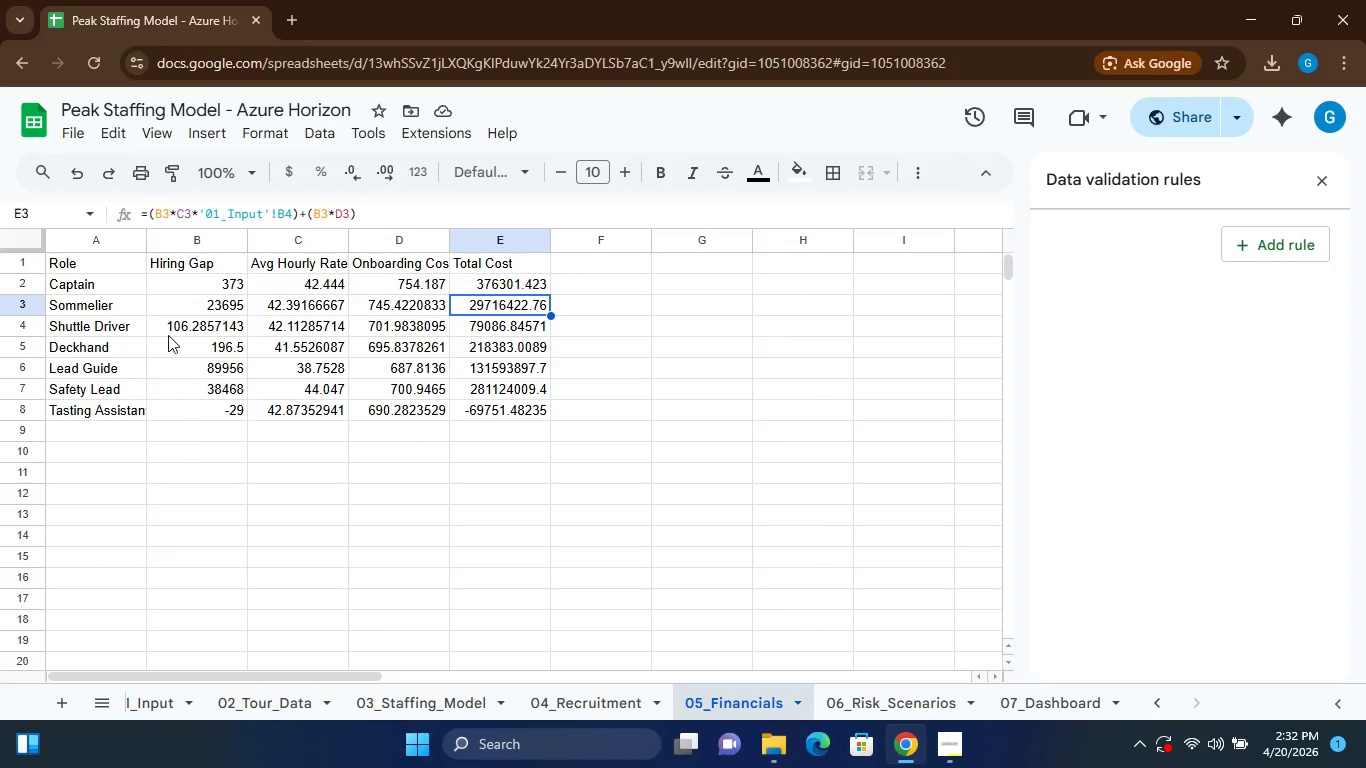 
wait(7.26)
 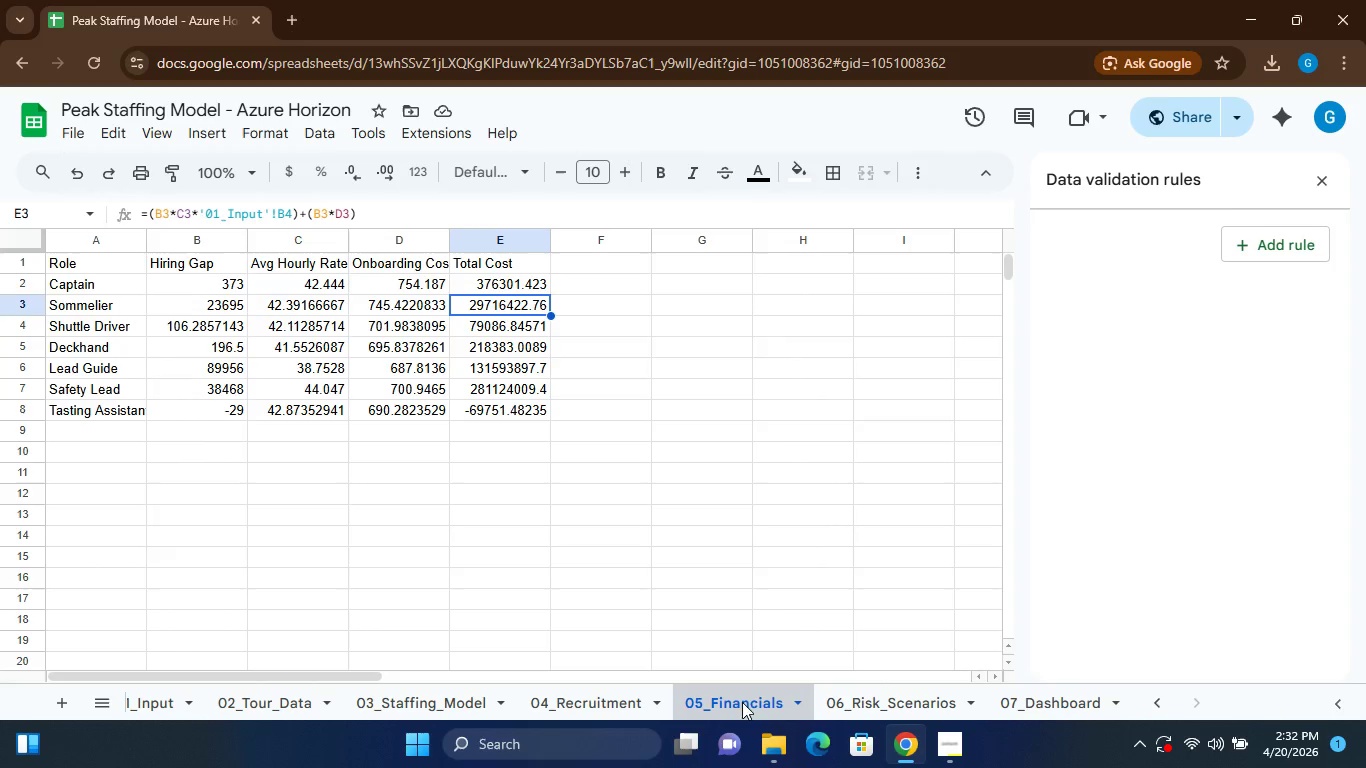 
hold_key(key=ShiftLeft, duration=4.75)
left_click([68, 234])
 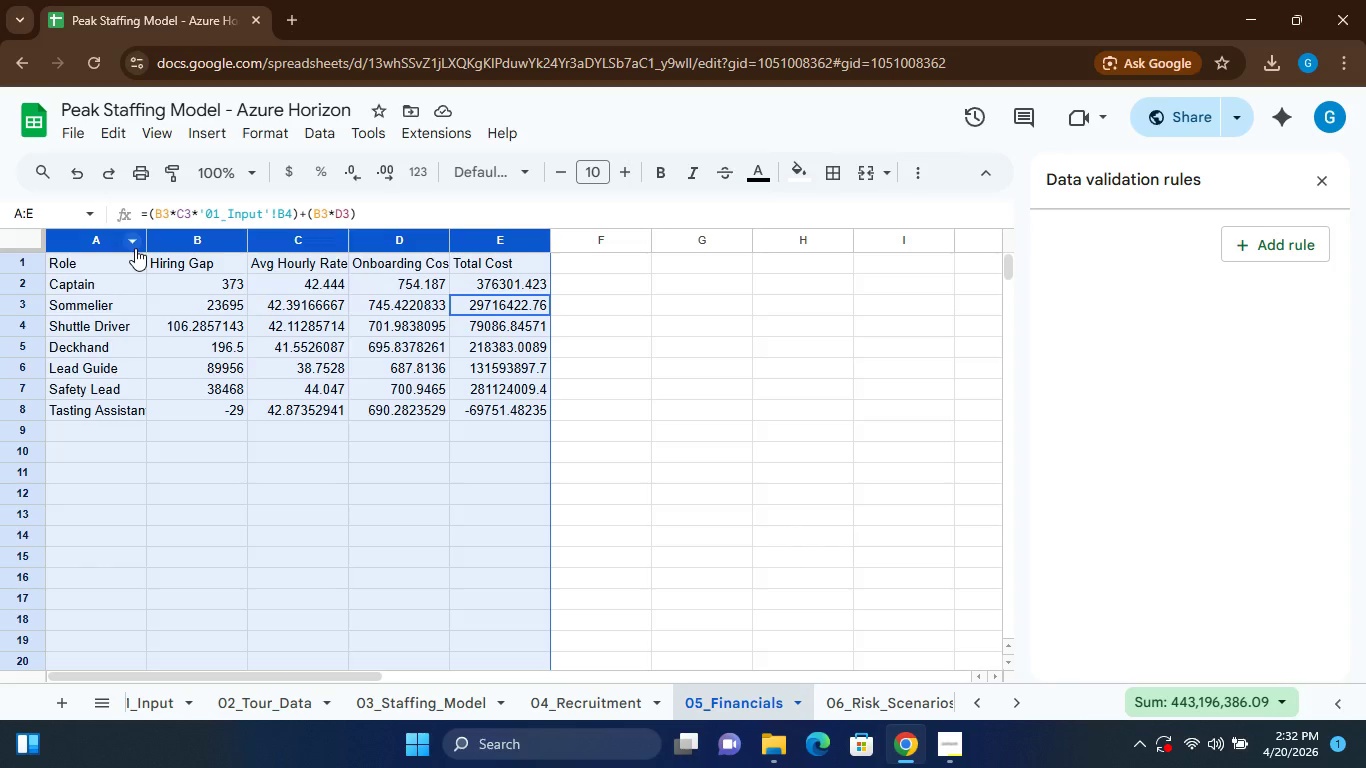 
left_click([135, 248])
 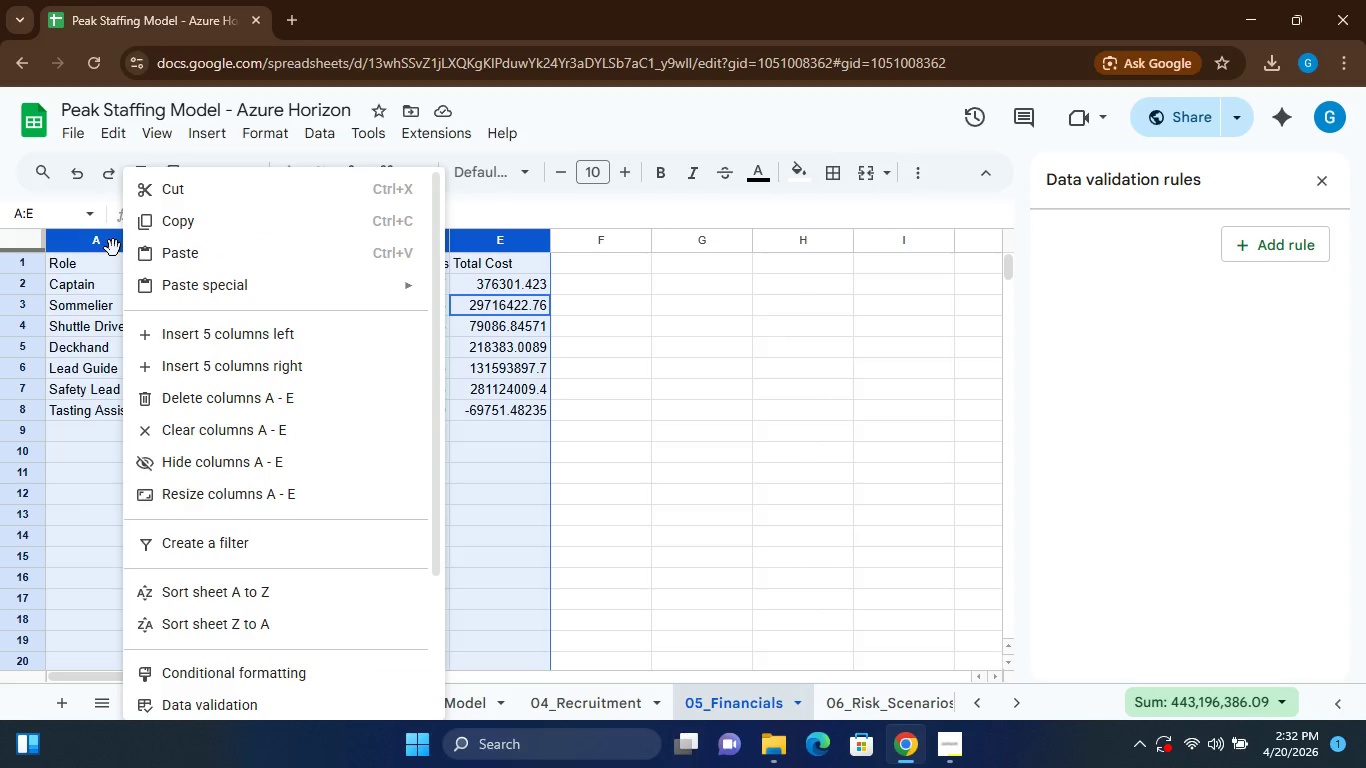 
left_click([113, 248])
 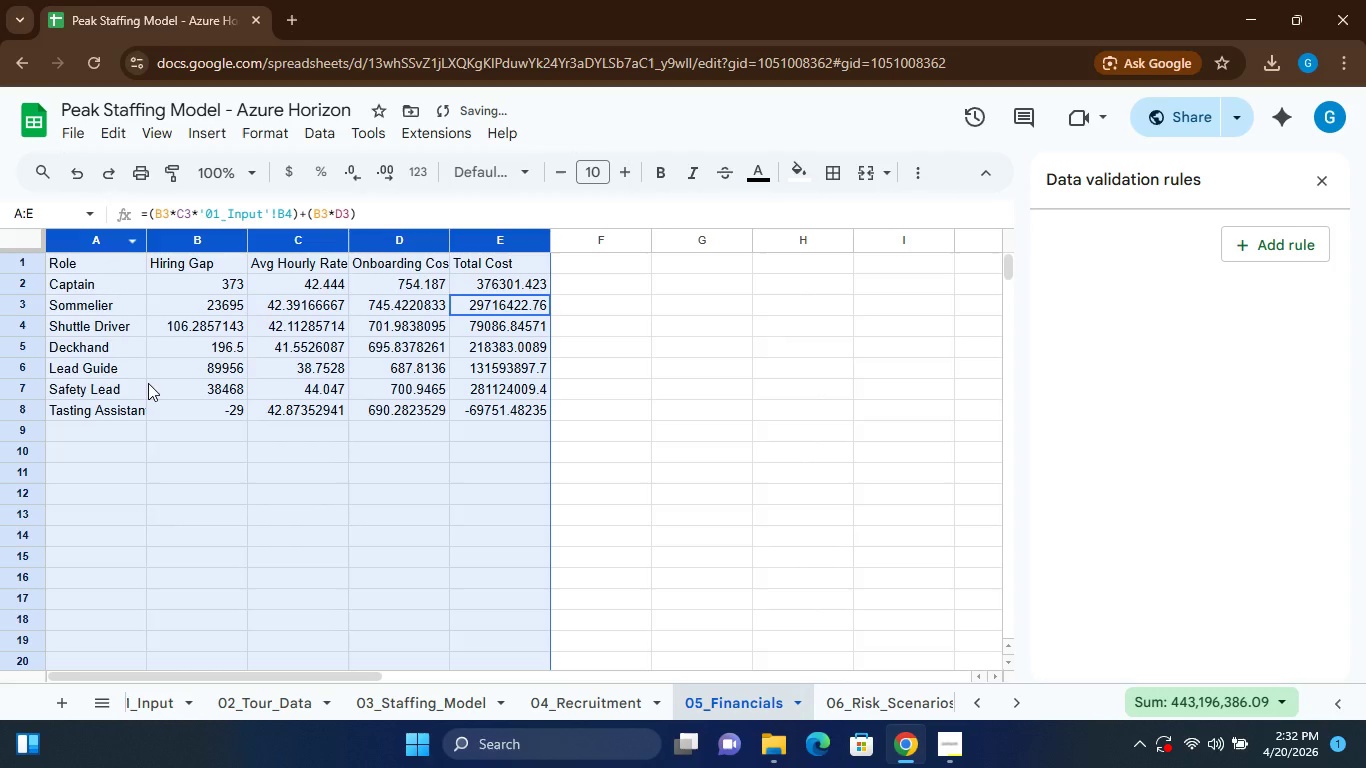 
left_click([148, 383])
 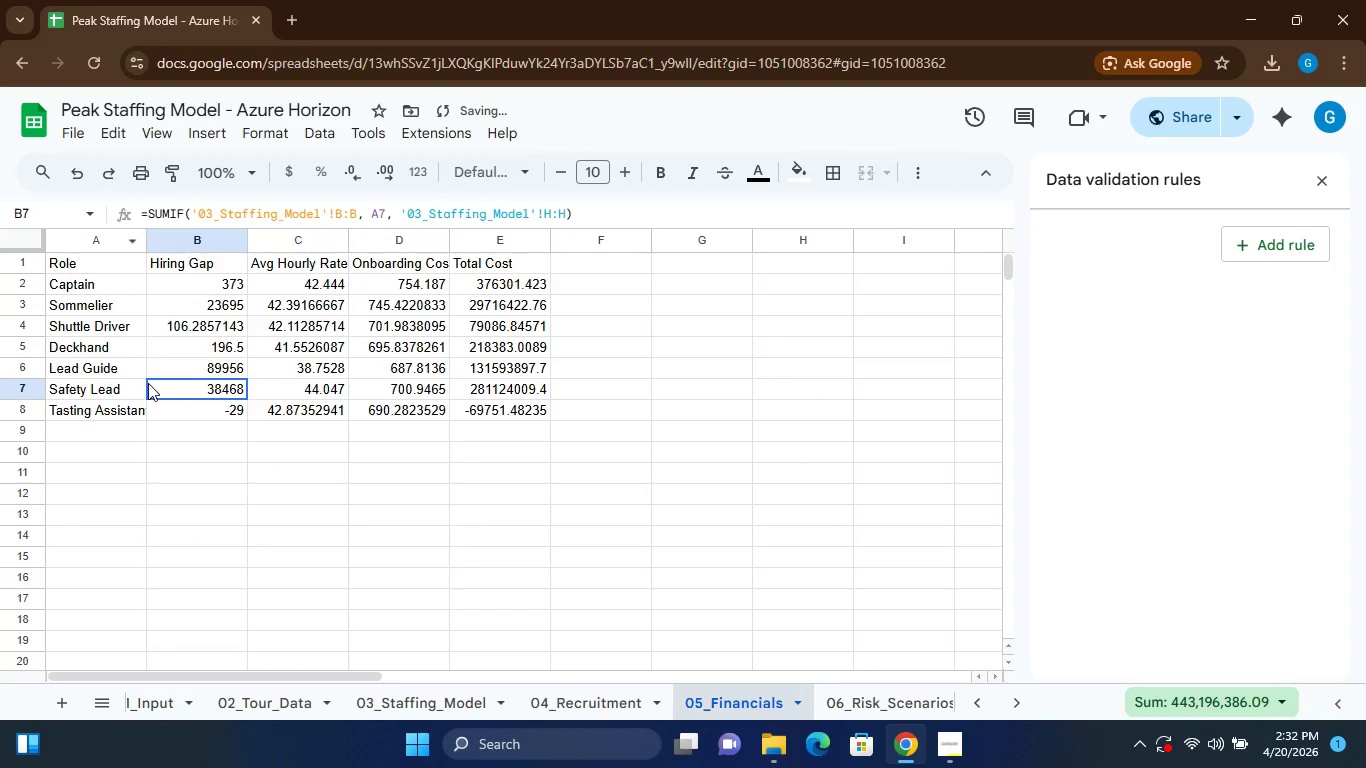 
hold_key(key=ShiftLeft, duration=0.58)
 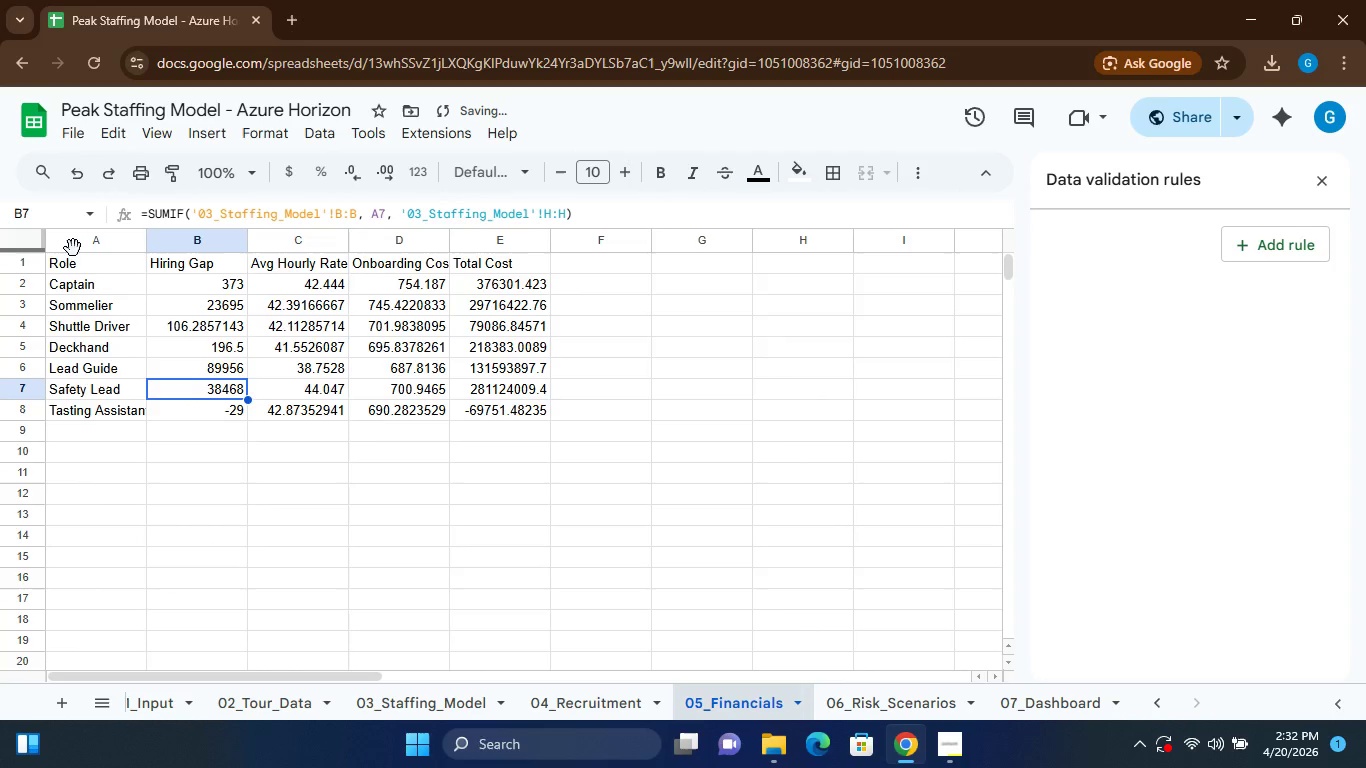 
hold_key(key=ShiftLeft, duration=1.53)
left_click([73, 248])
 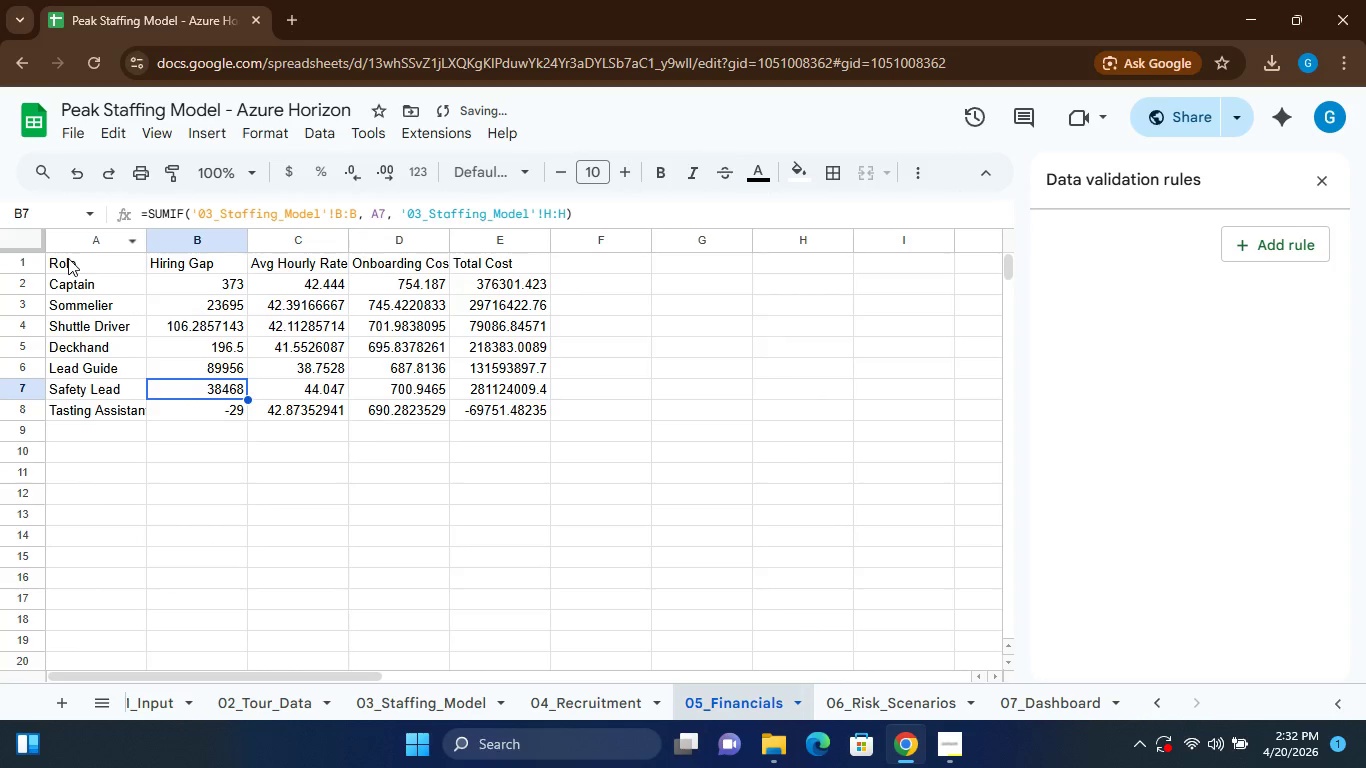 
hold_key(key=ShiftLeft, duration=0.58)
left_click([76, 258])
 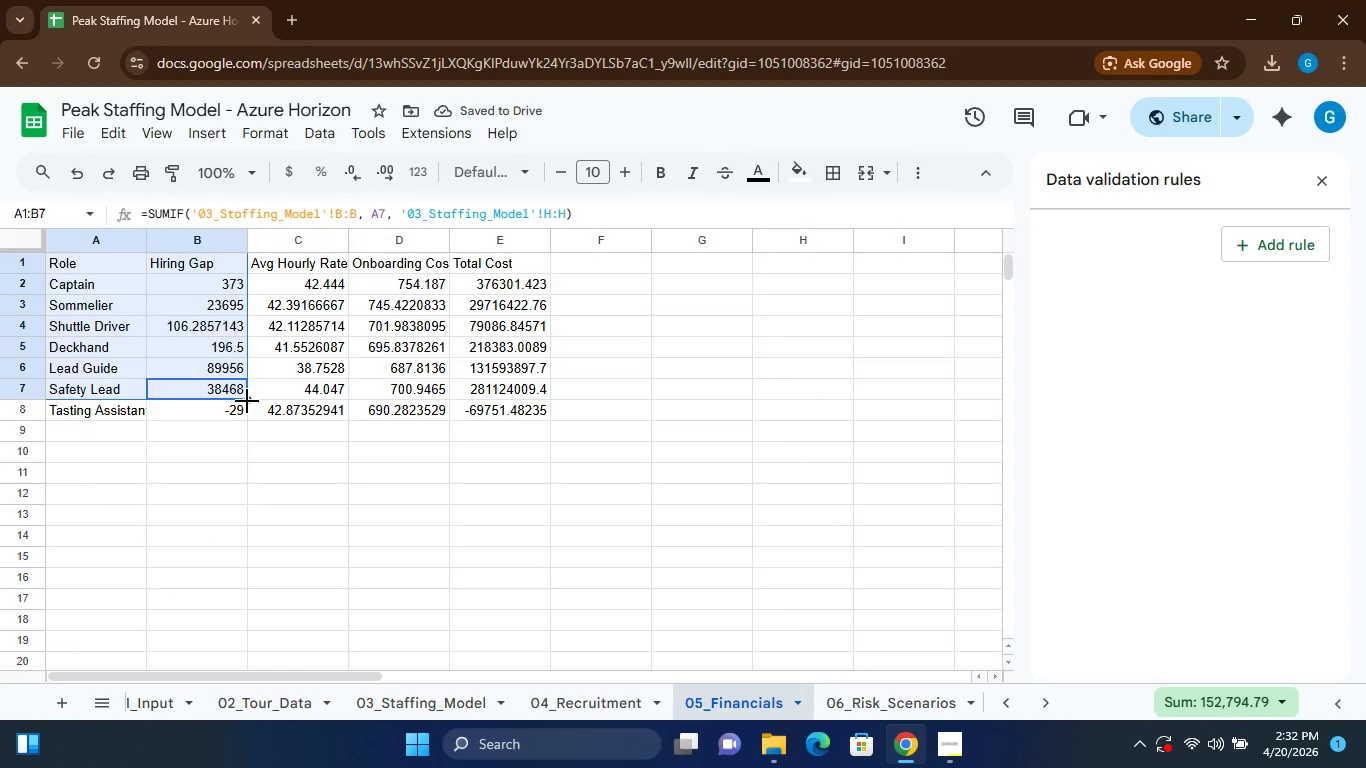 
left_click_drag(start_coordinate=[247, 401], to_coordinate=[247, 413])
 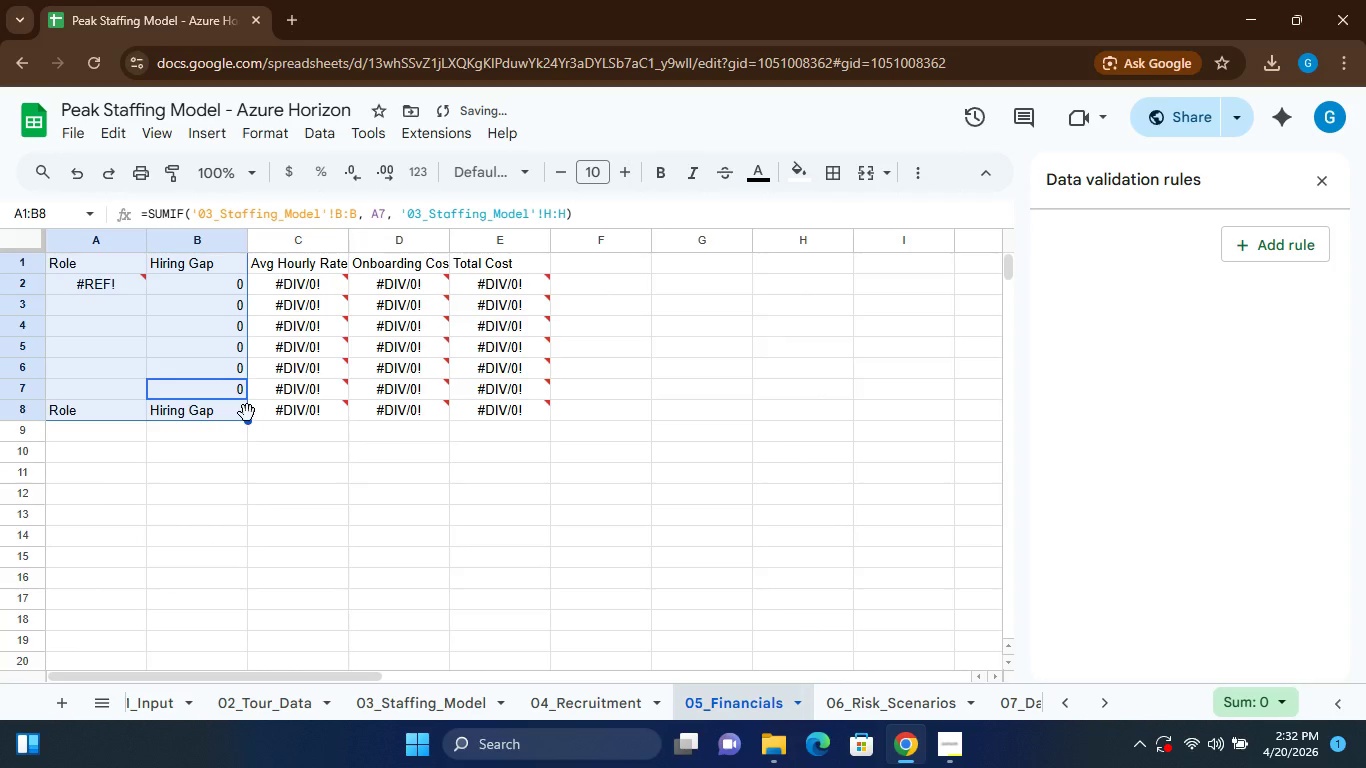 
key(Control+Z)
 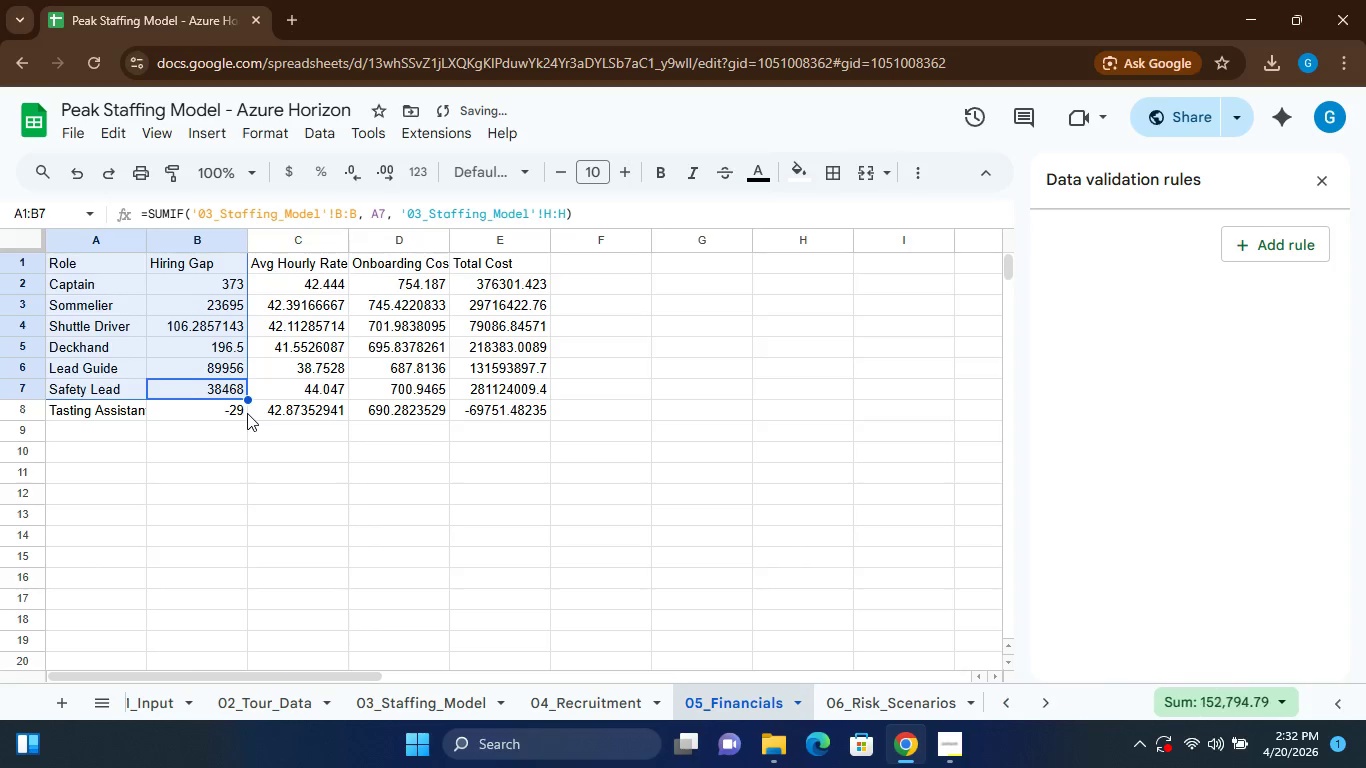 
key(Control+Z)
 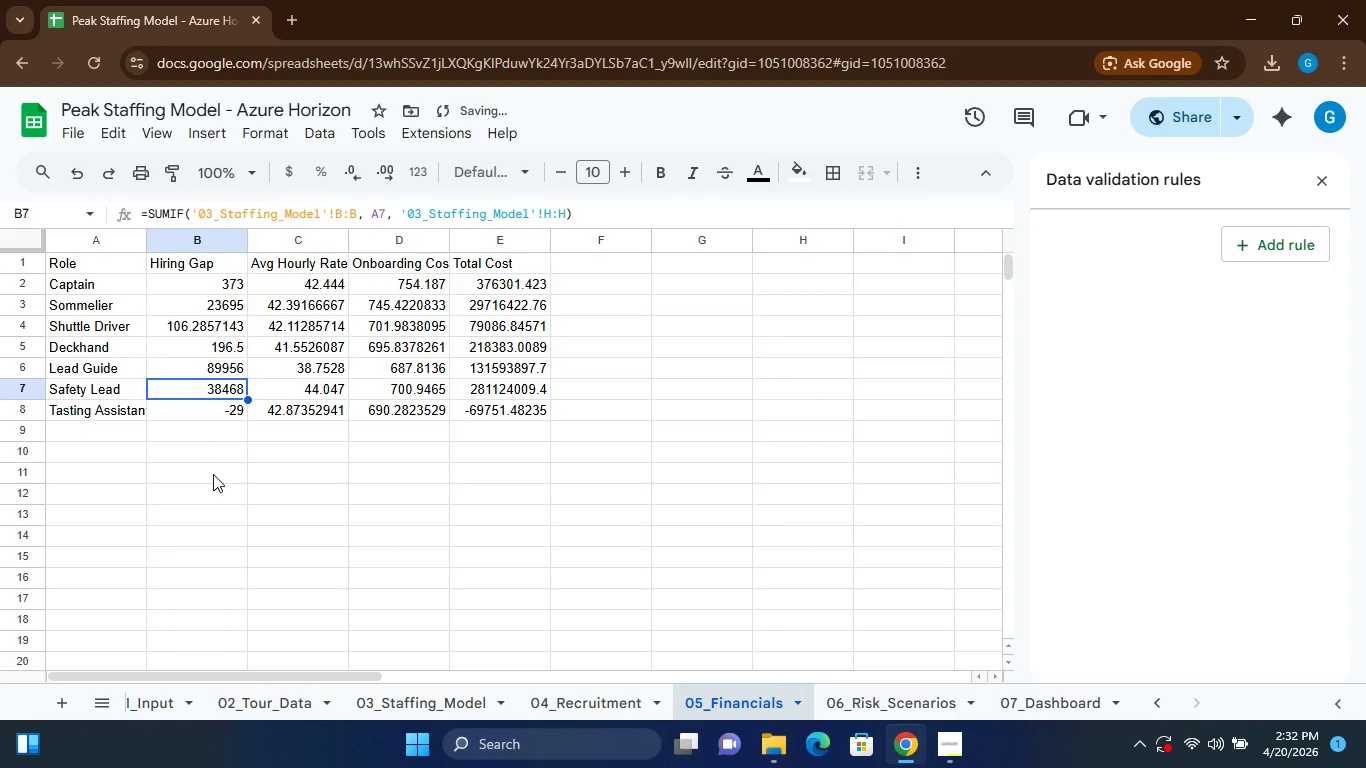 
left_click([213, 474])
 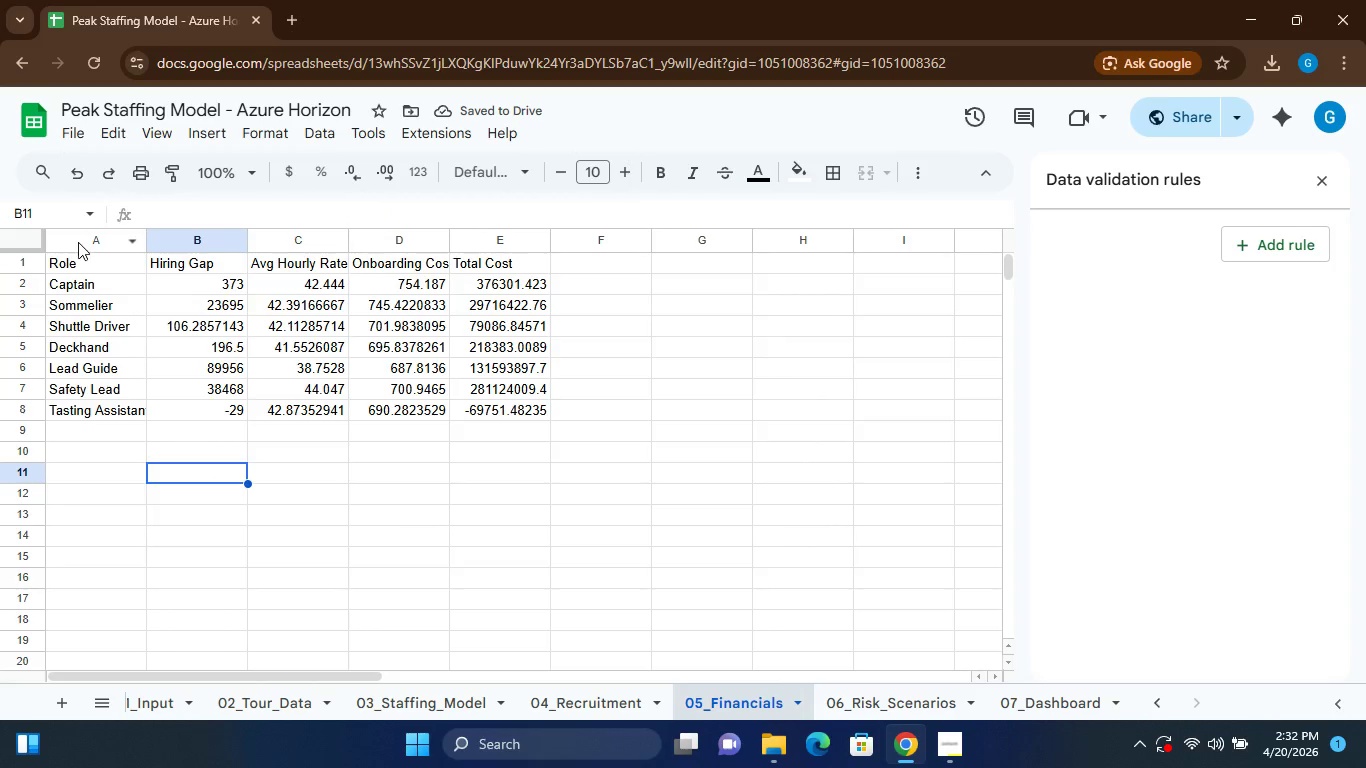 
left_click([78, 242])
 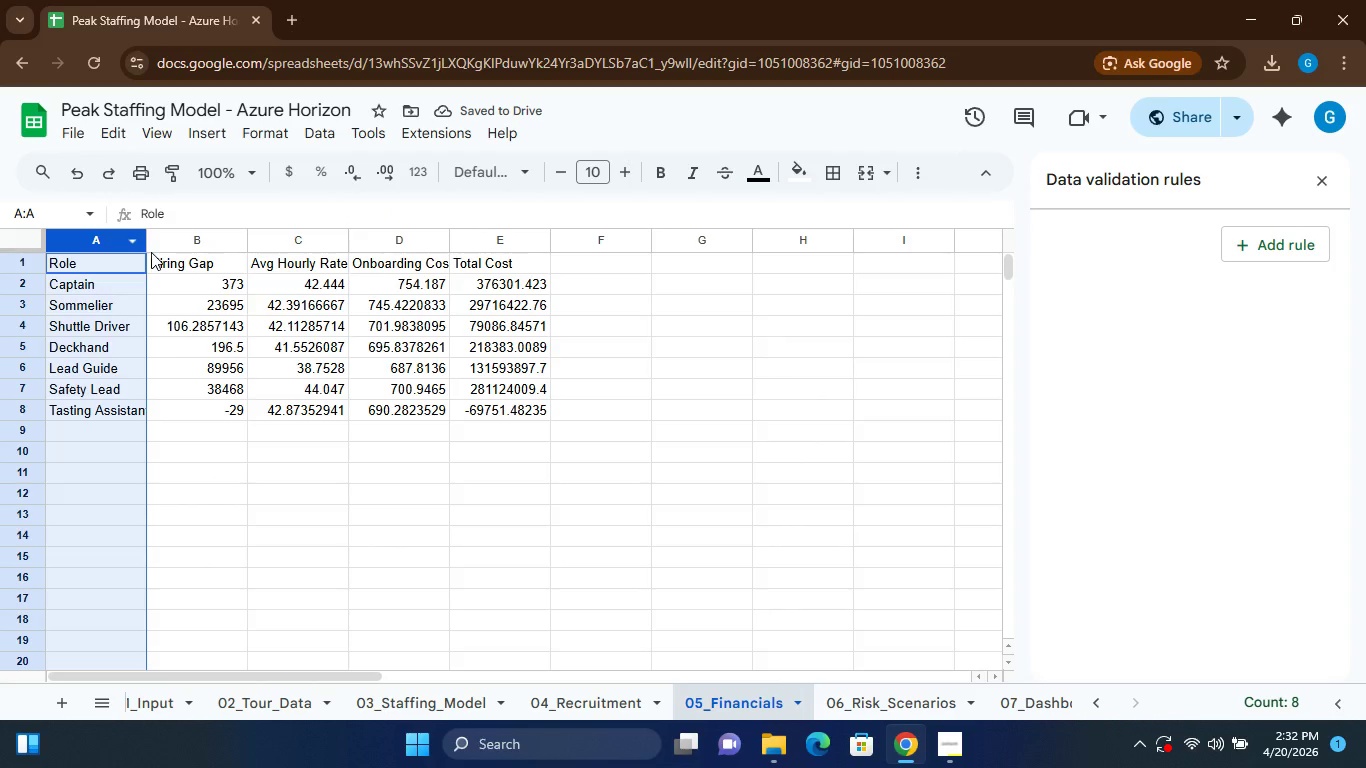 
hold_key(key=ControlLeft, duration=0.61)
left_click([165, 250])
 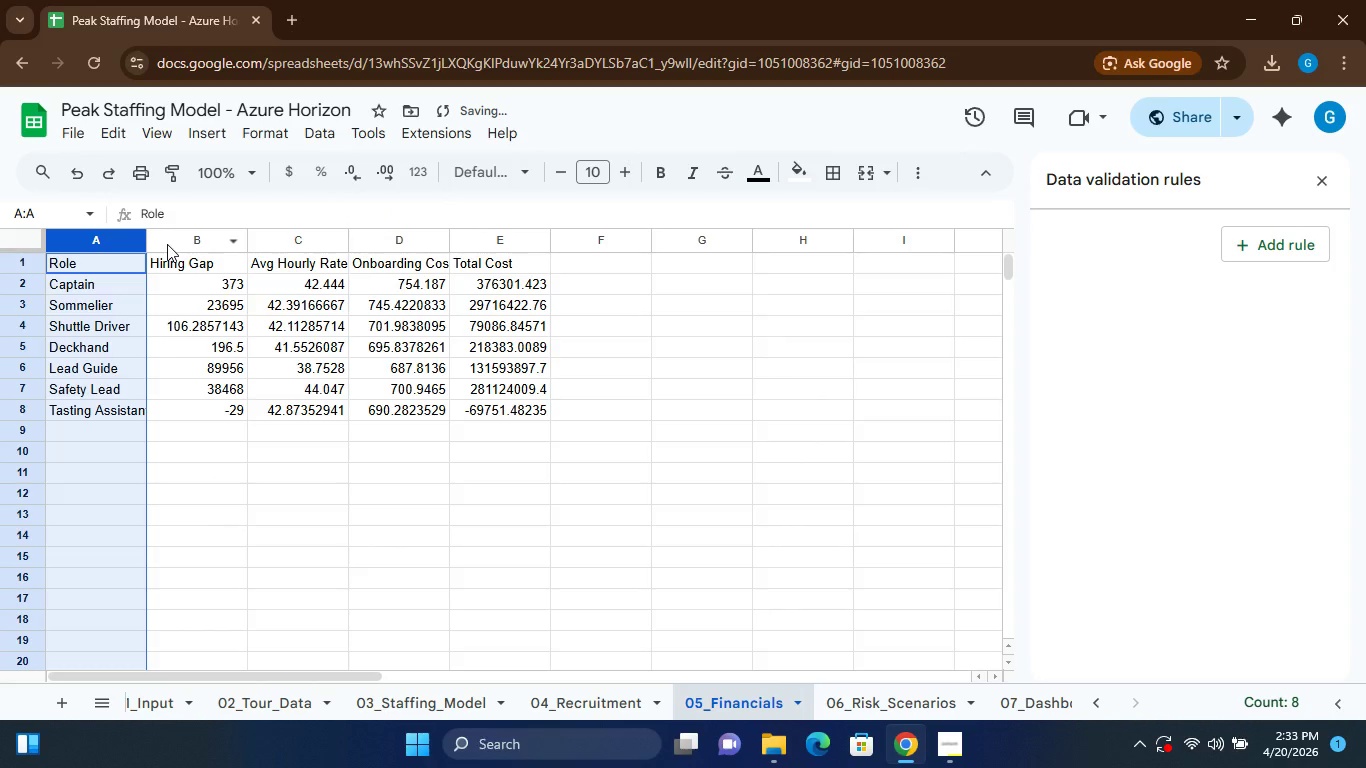 
hold_key(key=ShiftLeft, duration=0.39)
left_click([167, 244])
 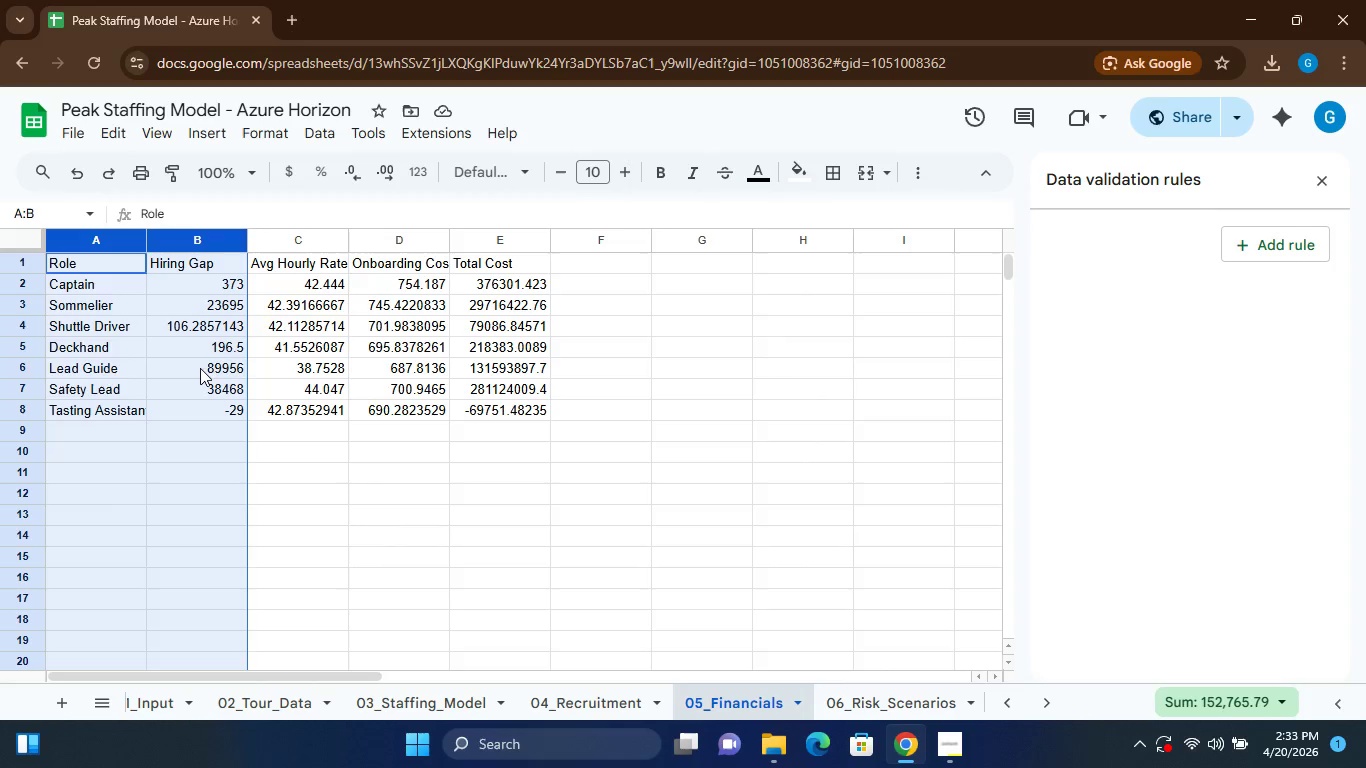 
wait(16.52)
 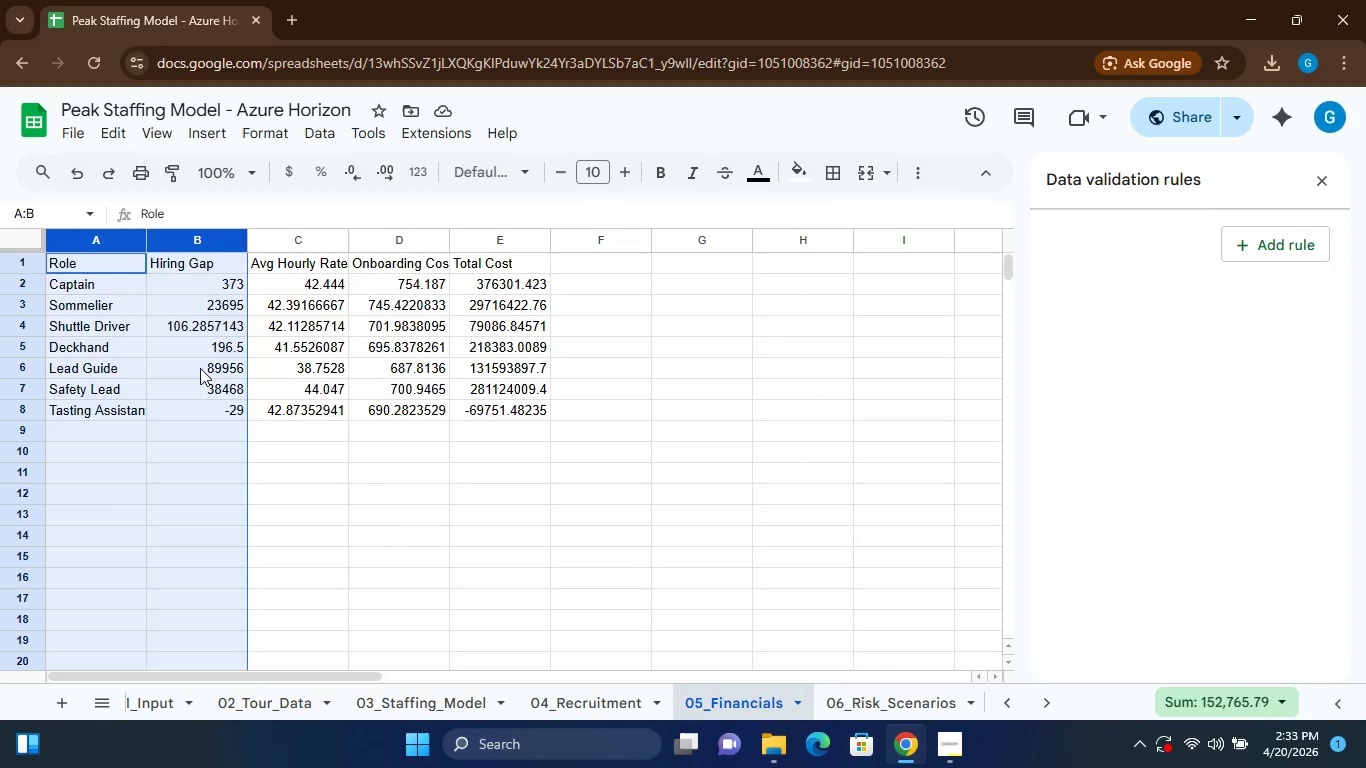 
left_click([209, 136])
 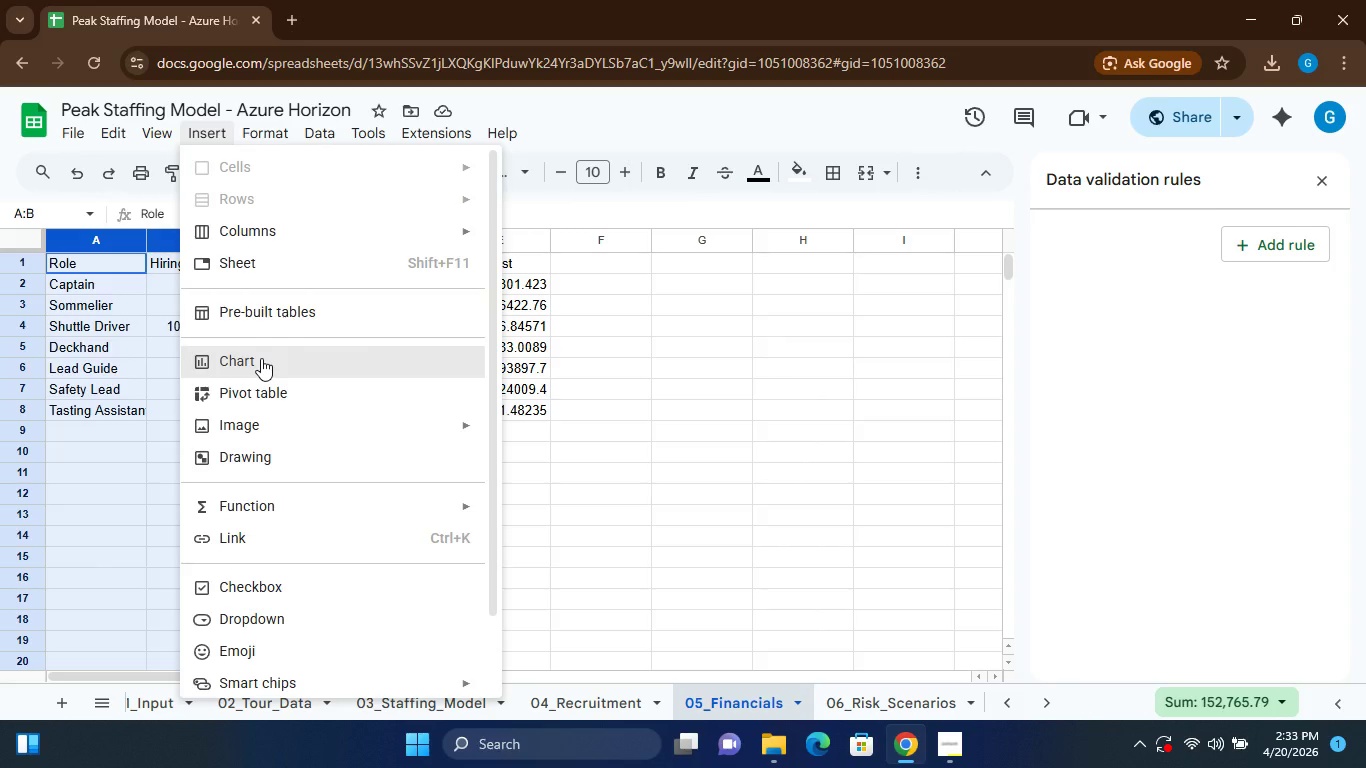 
left_click([261, 358])
 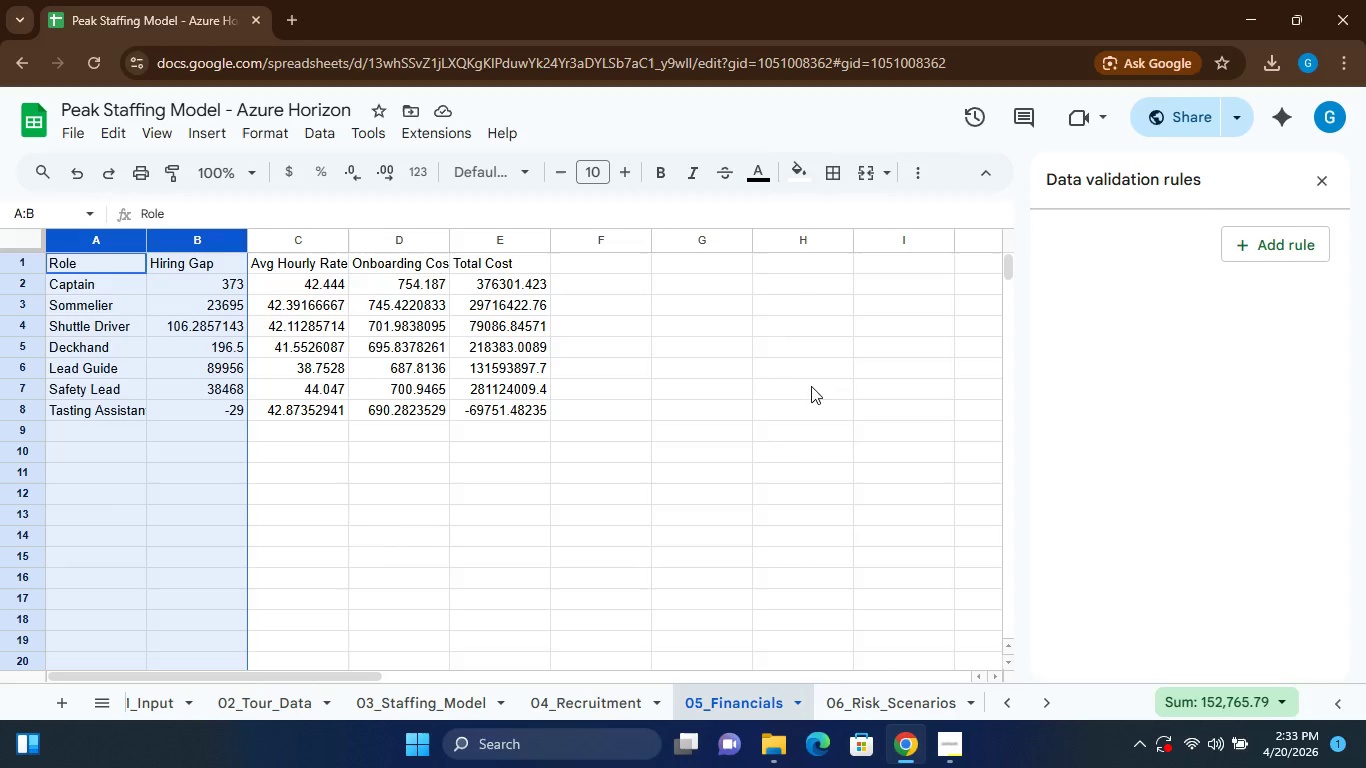 
wait(6.67)
 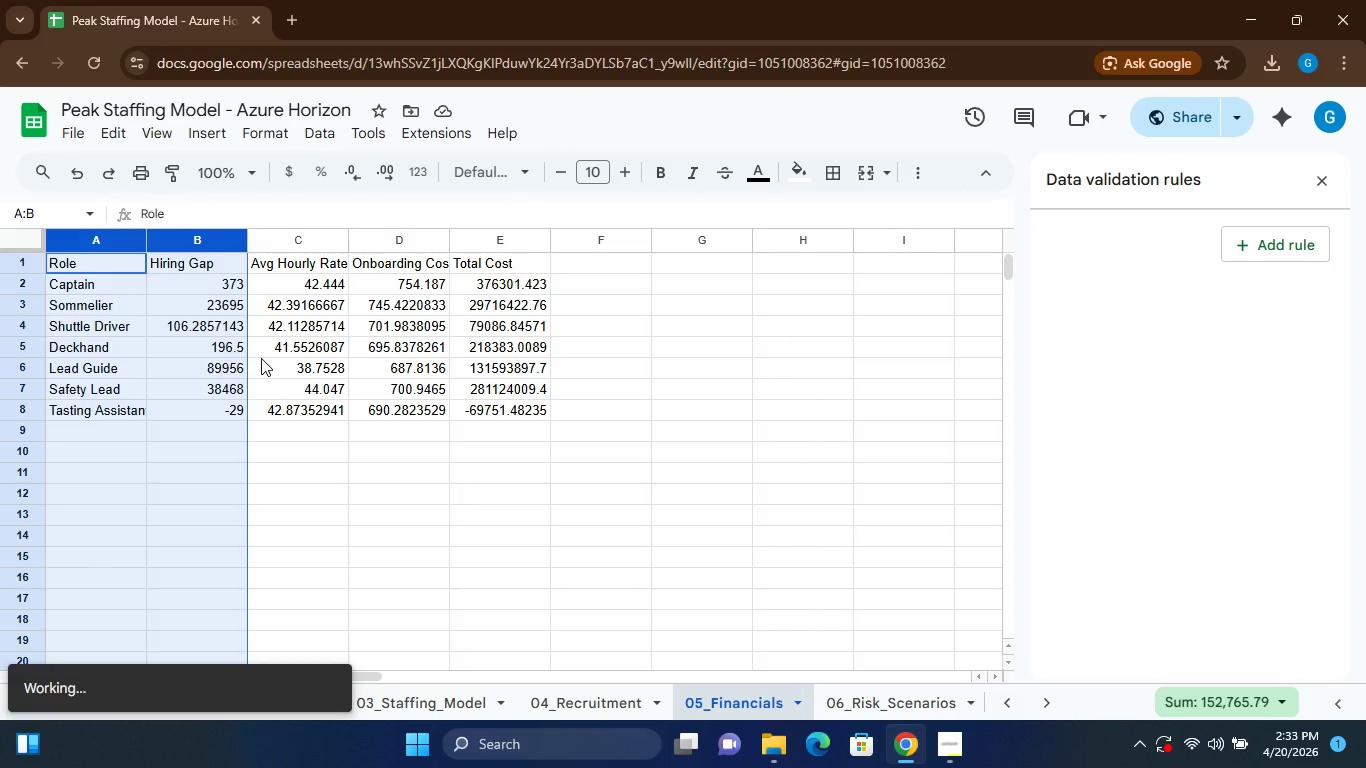 
left_click([1324, 181])
 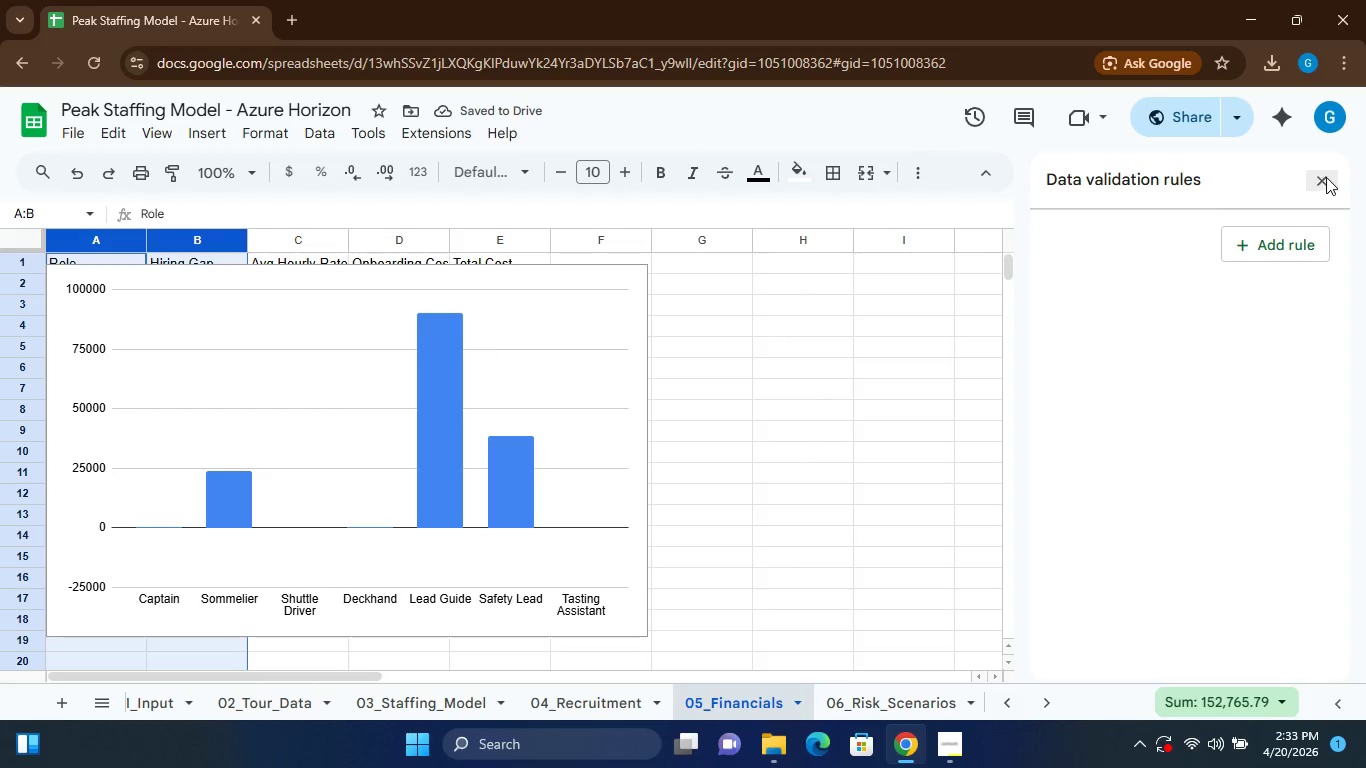 
left_click([1328, 177])
 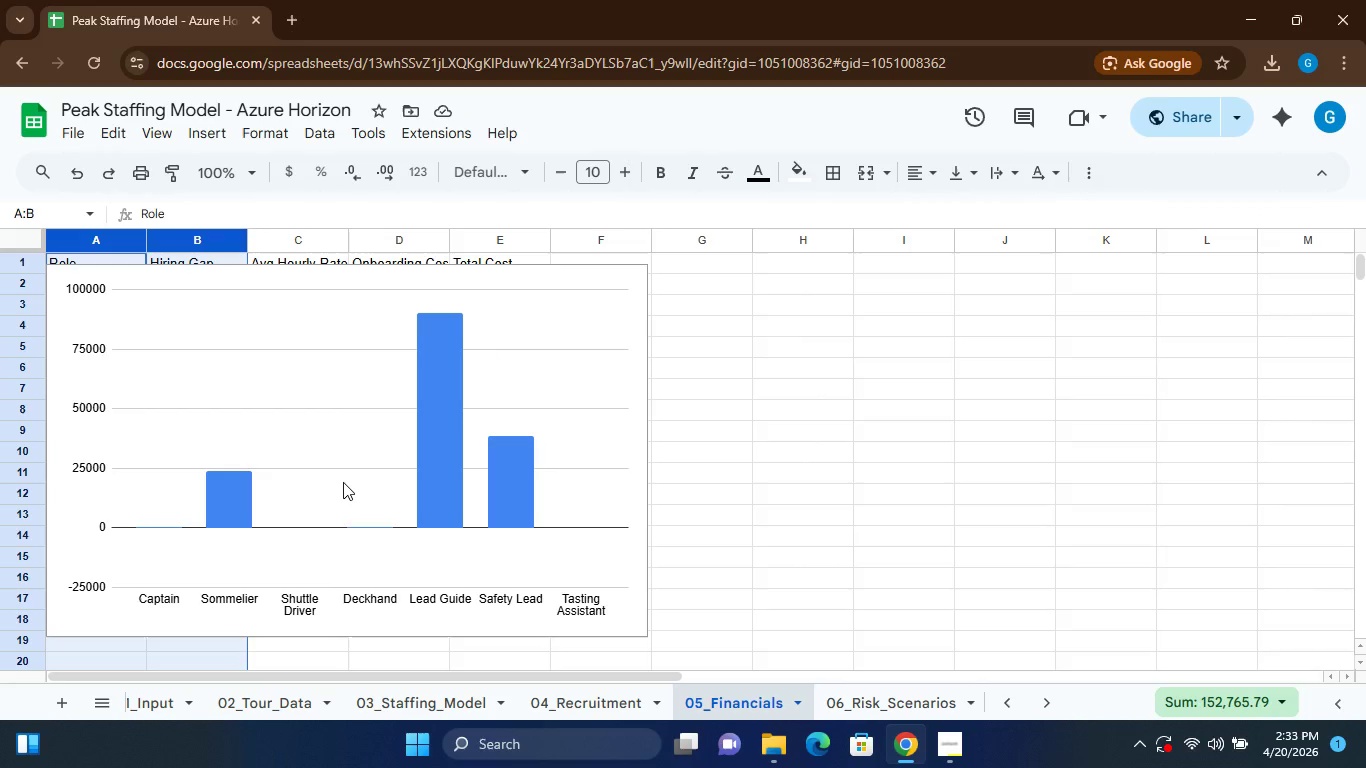 
wait(5.12)
 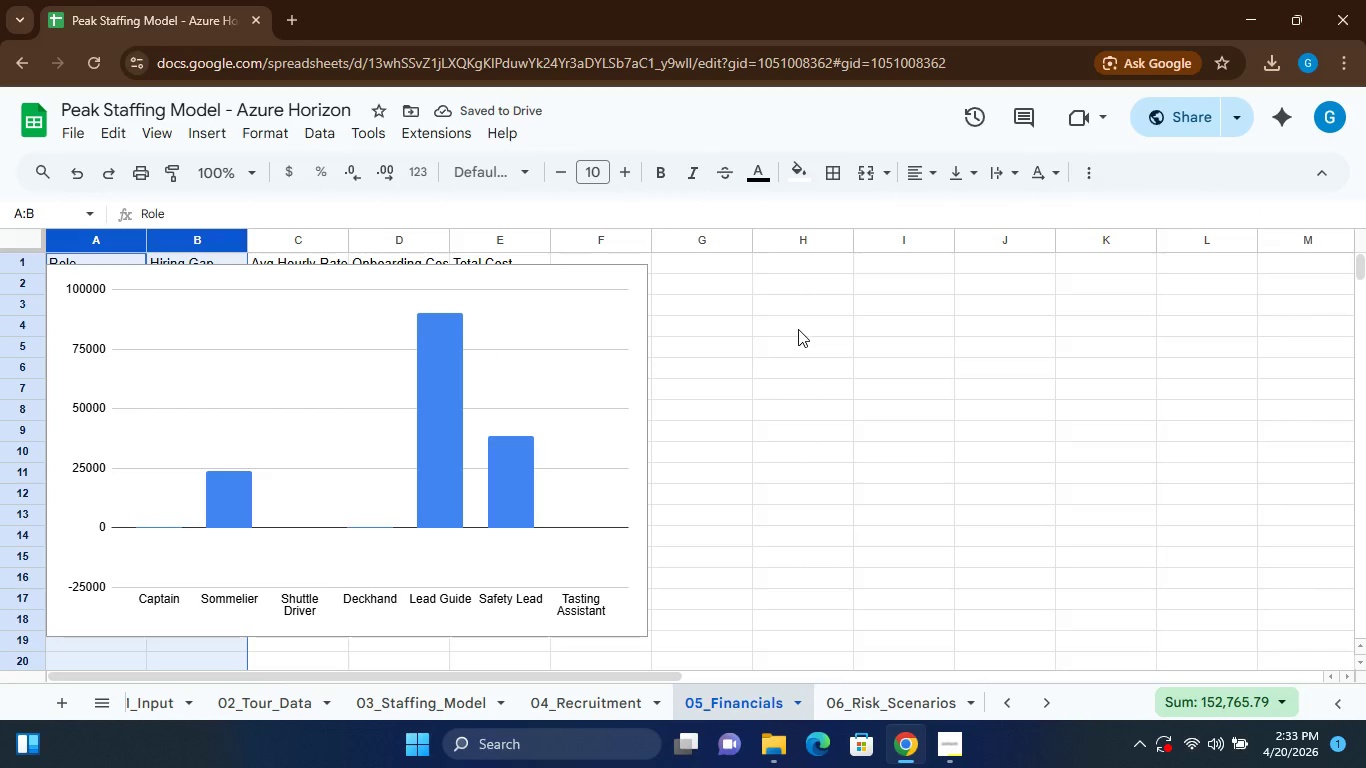 
left_click([357, 495])
 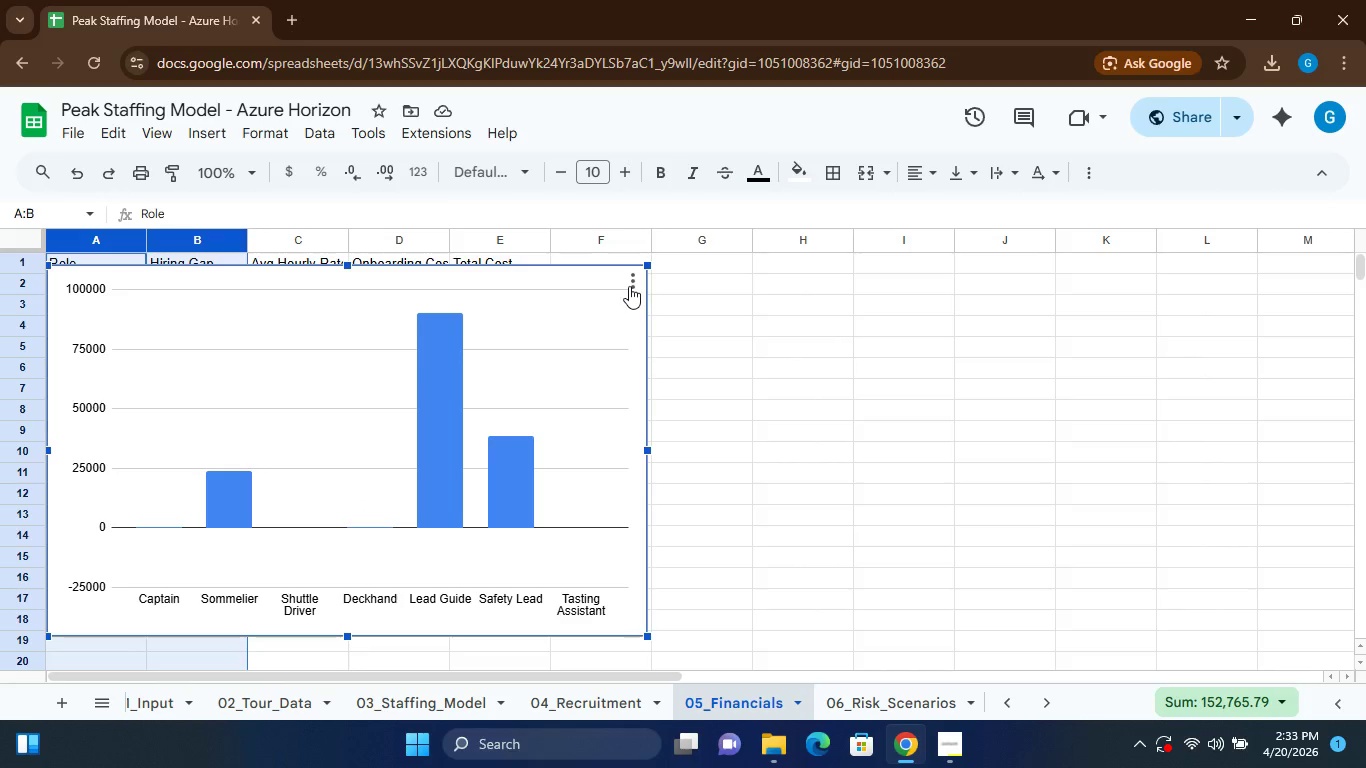 
left_click([630, 286])
 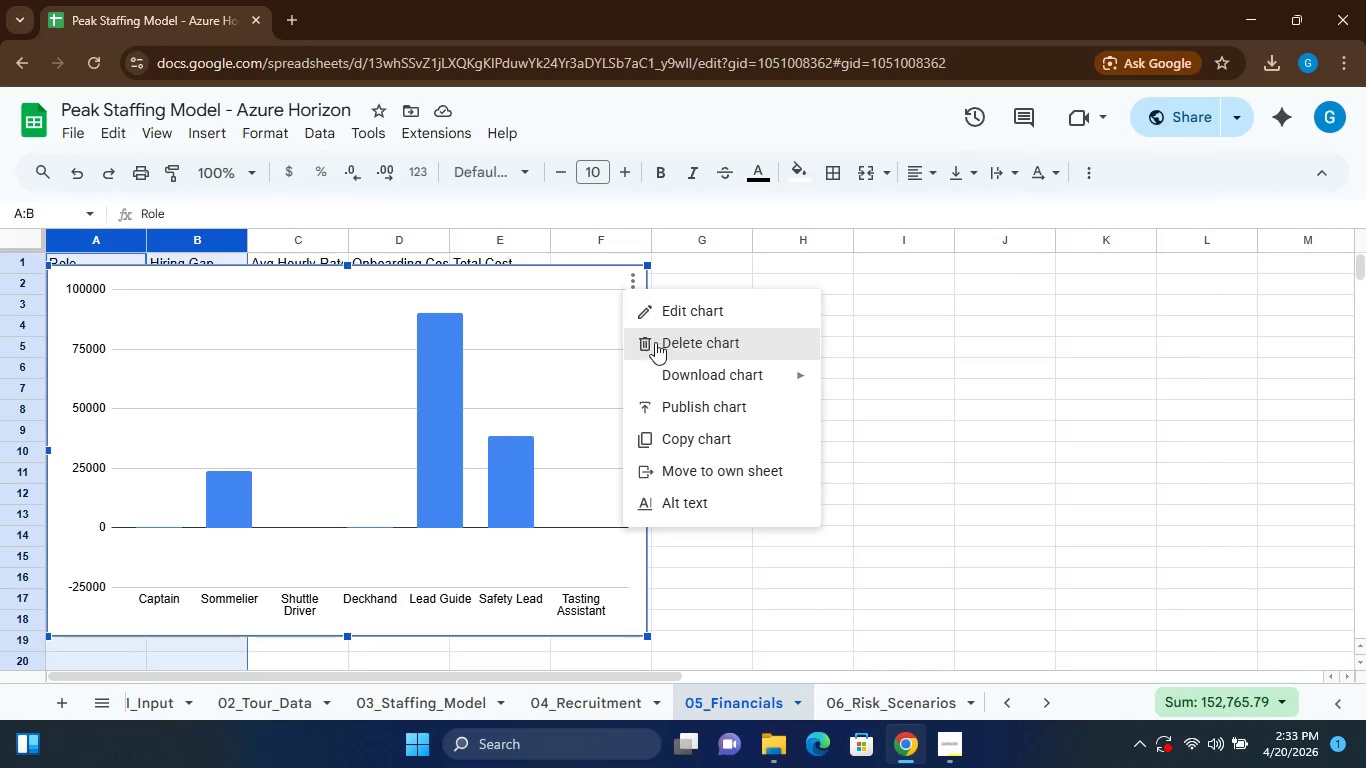 
left_click([655, 342])
 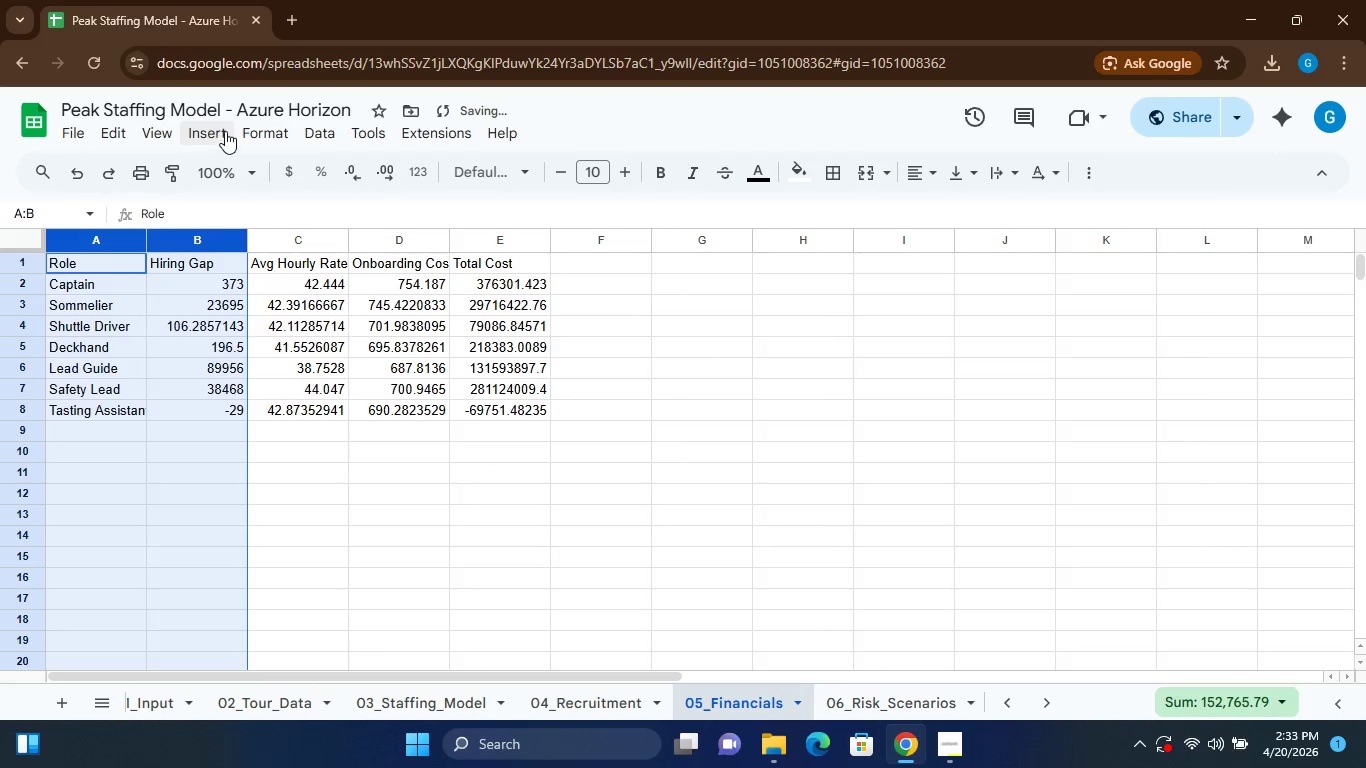 
left_click([223, 128])
 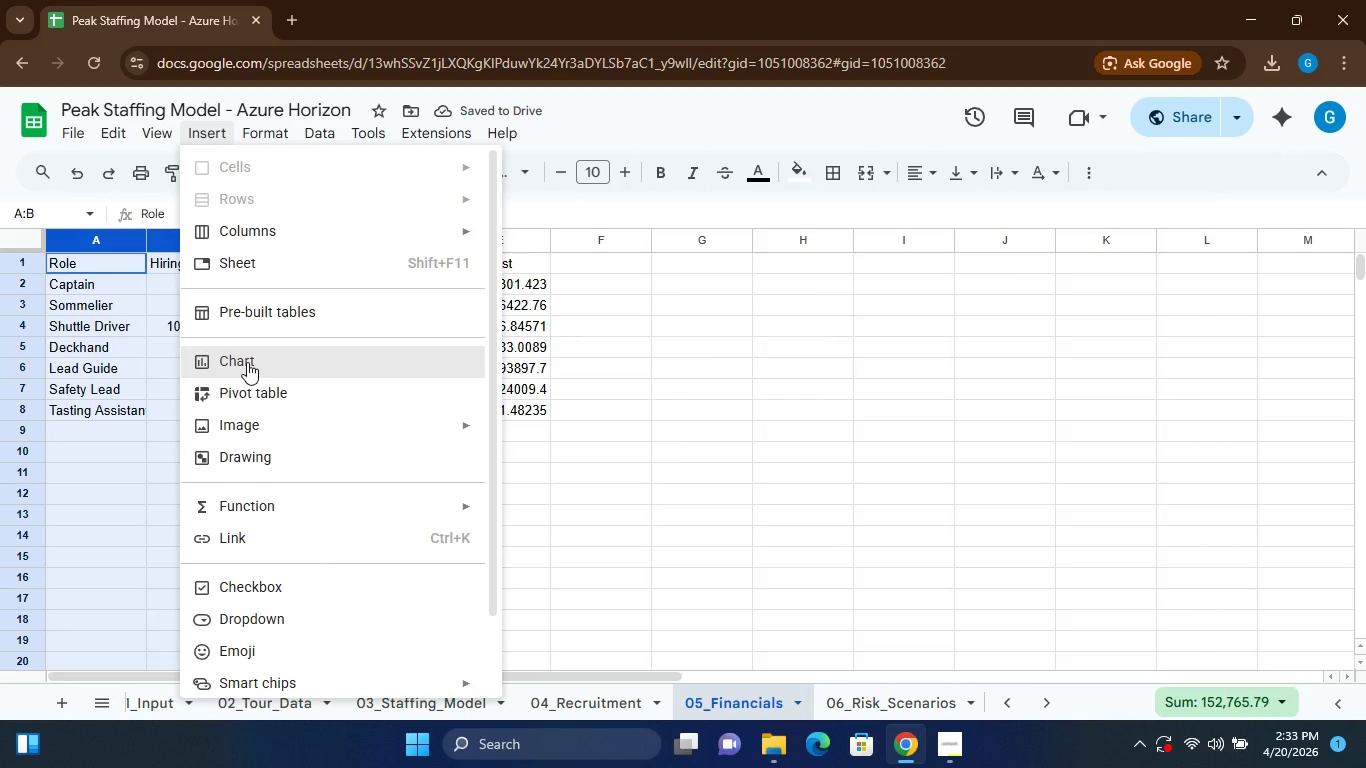 
left_click([247, 362])
 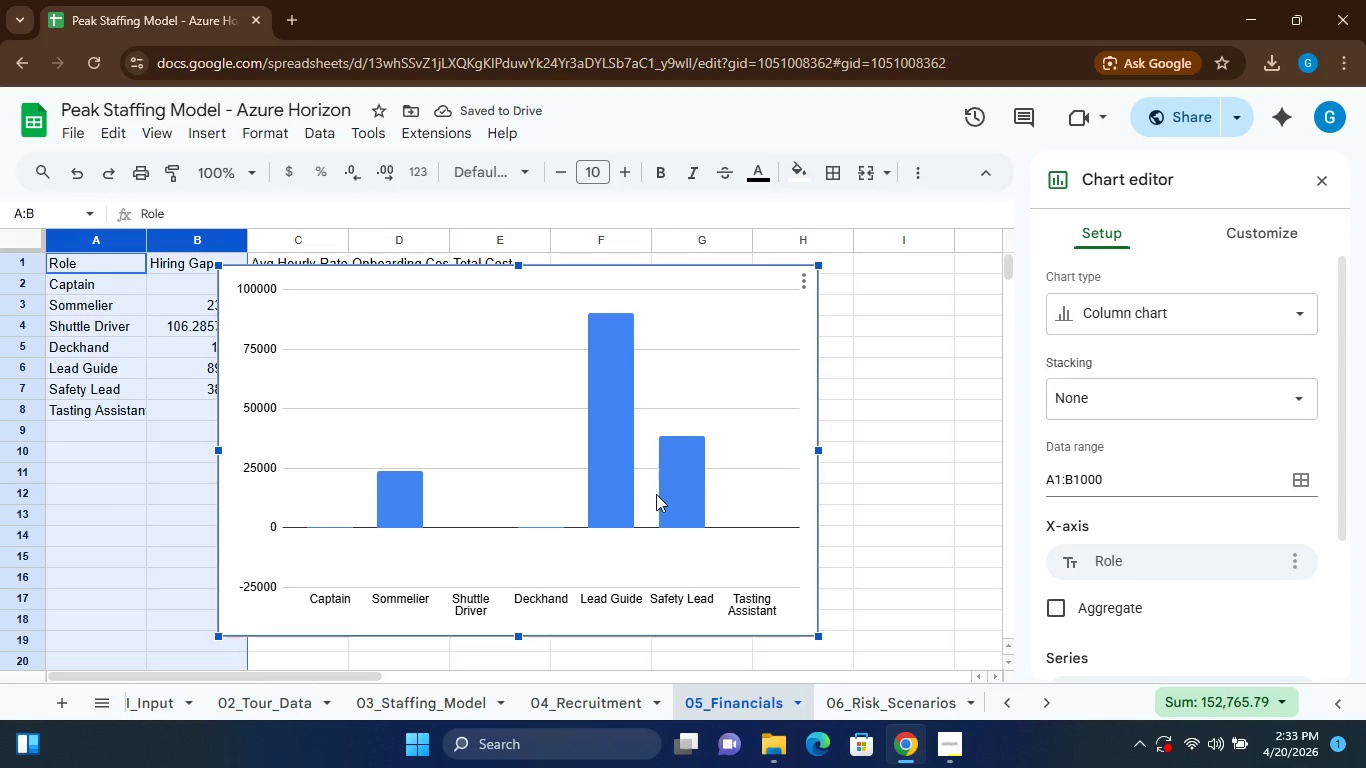 
wait(9.48)
 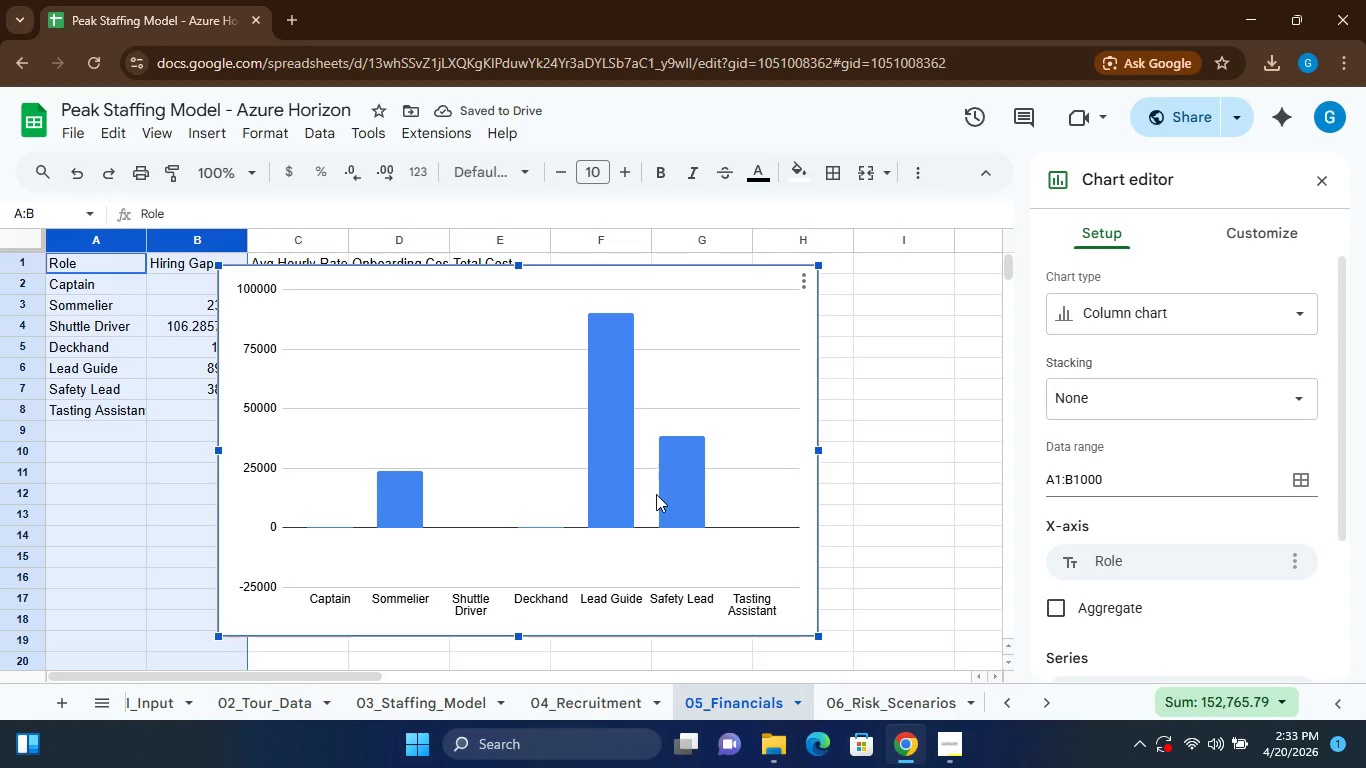 
left_click([849, 497])
 